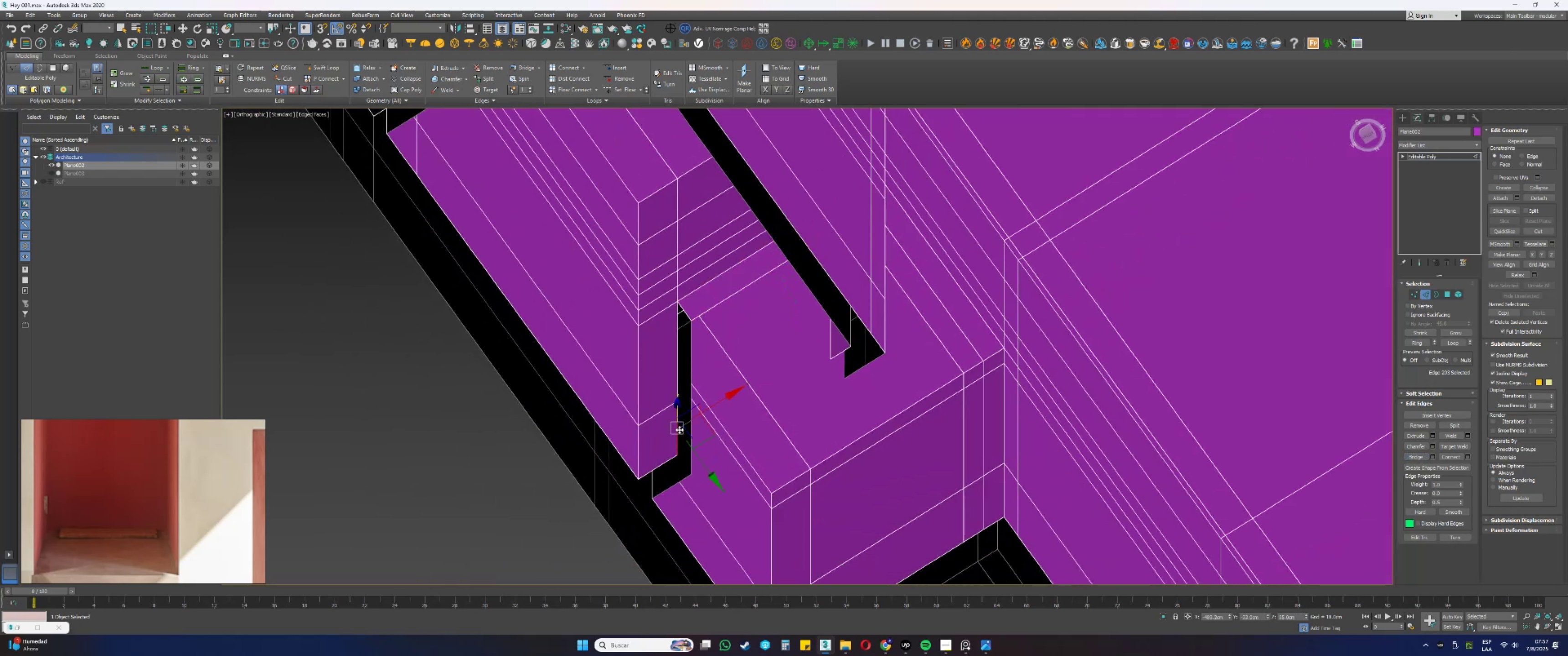 
hold_key(key=ControlLeft, duration=0.56)
left_click([691, 444])
 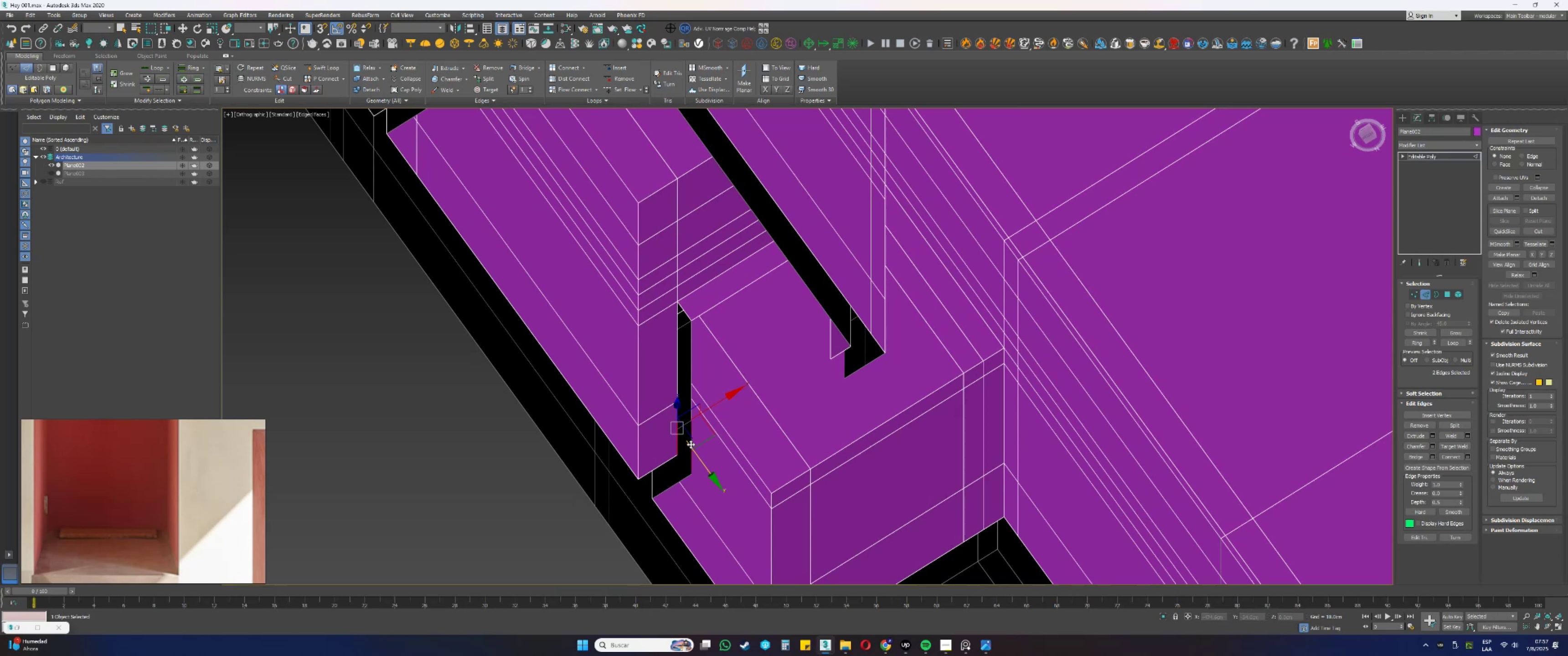 
key(Q)
 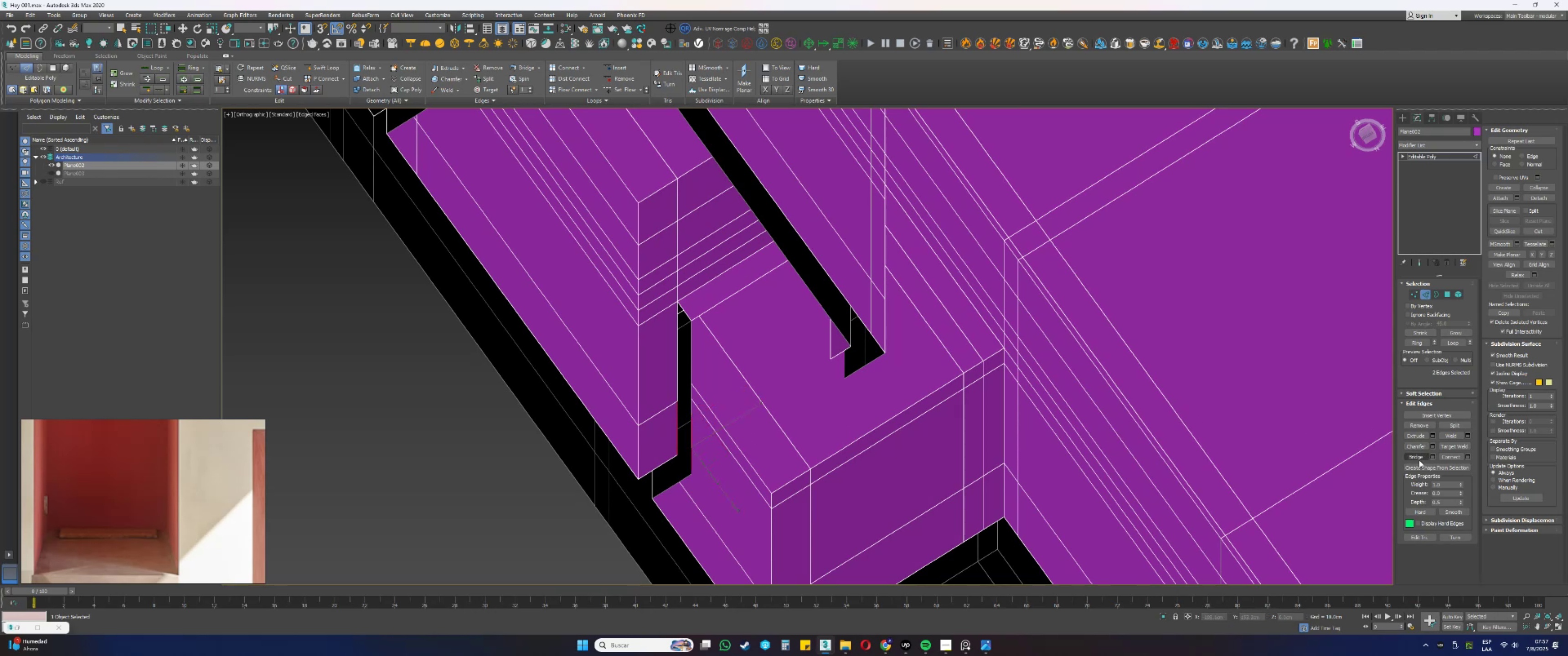 
left_click([1419, 459])
 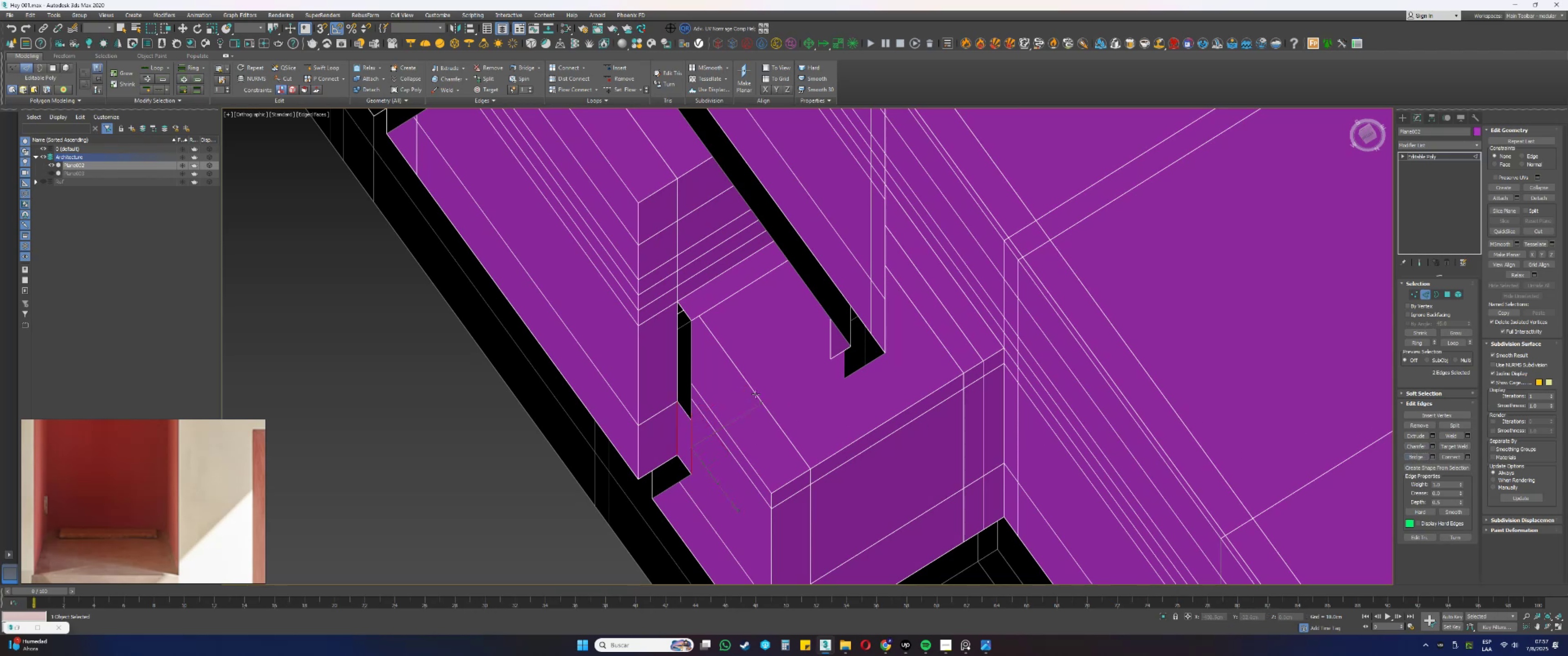 
hold_key(key=AltLeft, duration=1.14)
 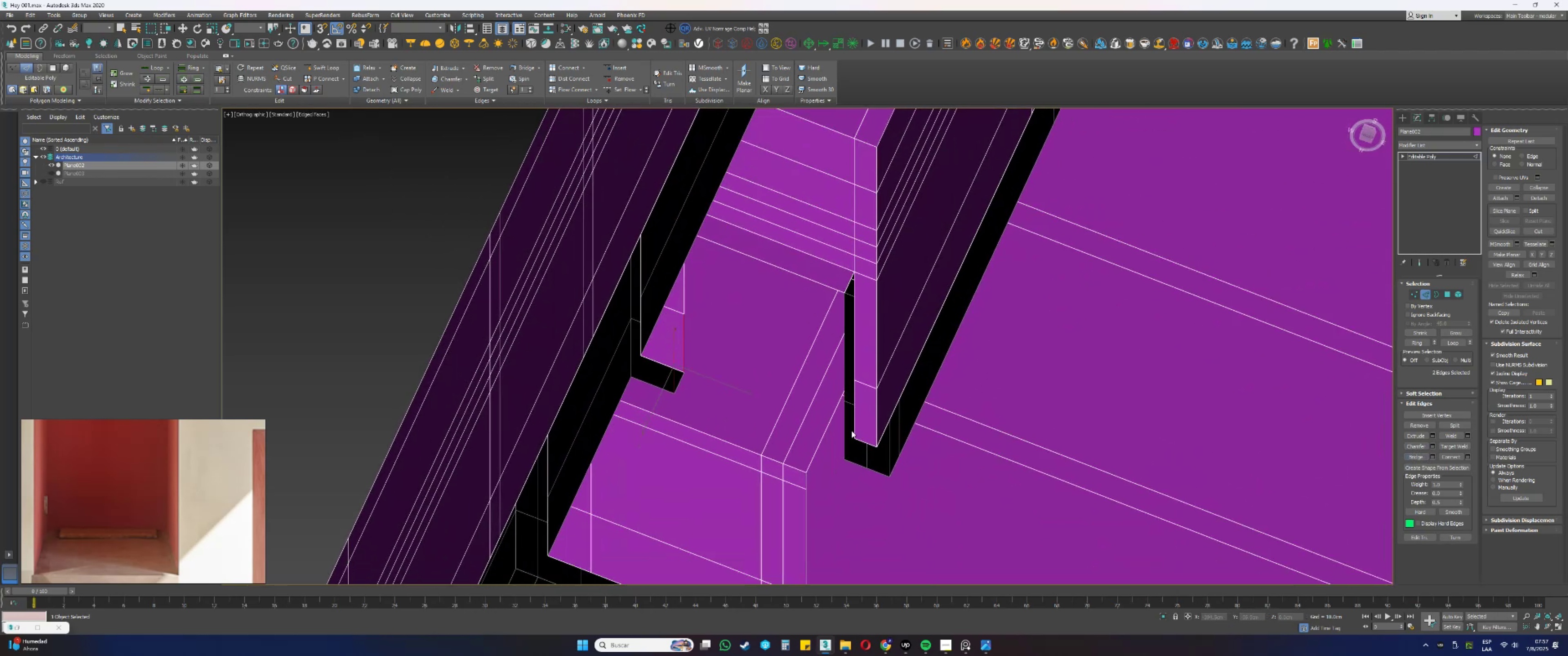 
left_click([844, 429])
 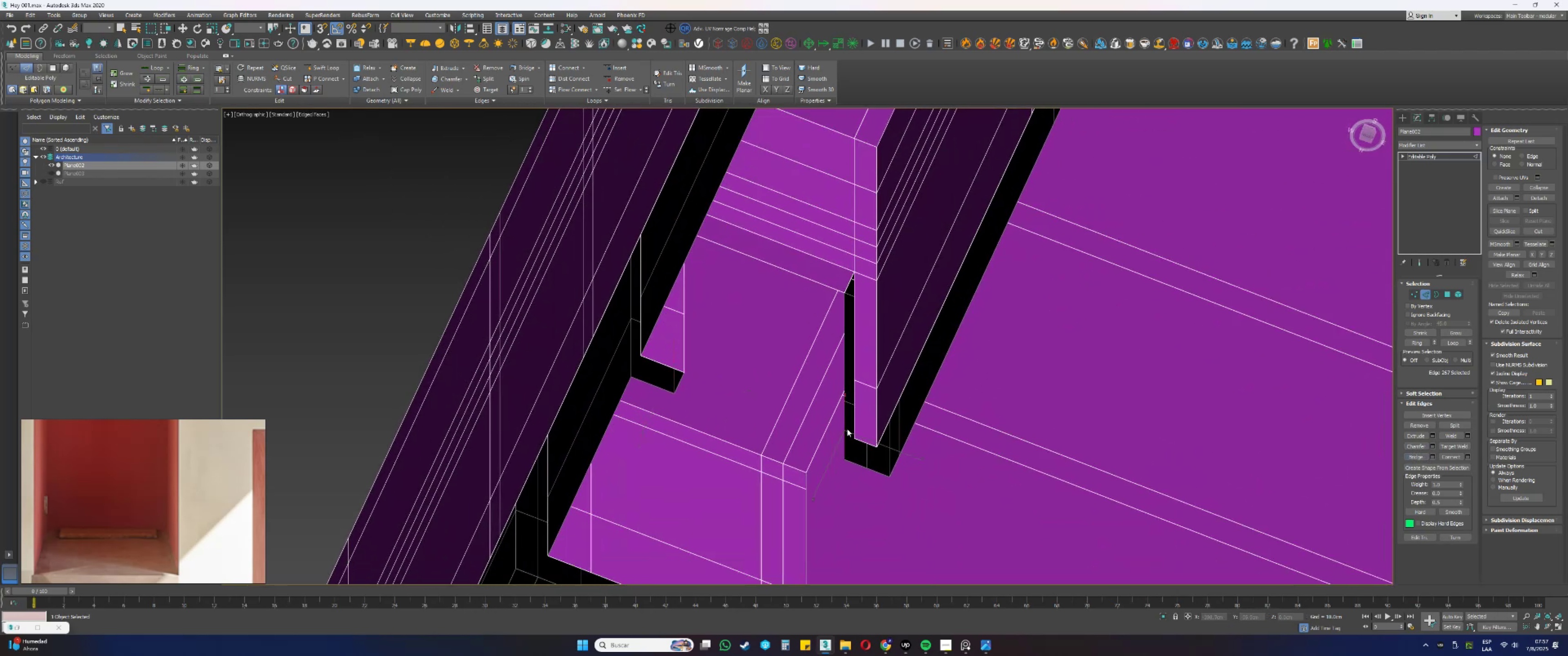 
hold_key(key=ControlLeft, duration=0.44)
left_click([854, 426])
 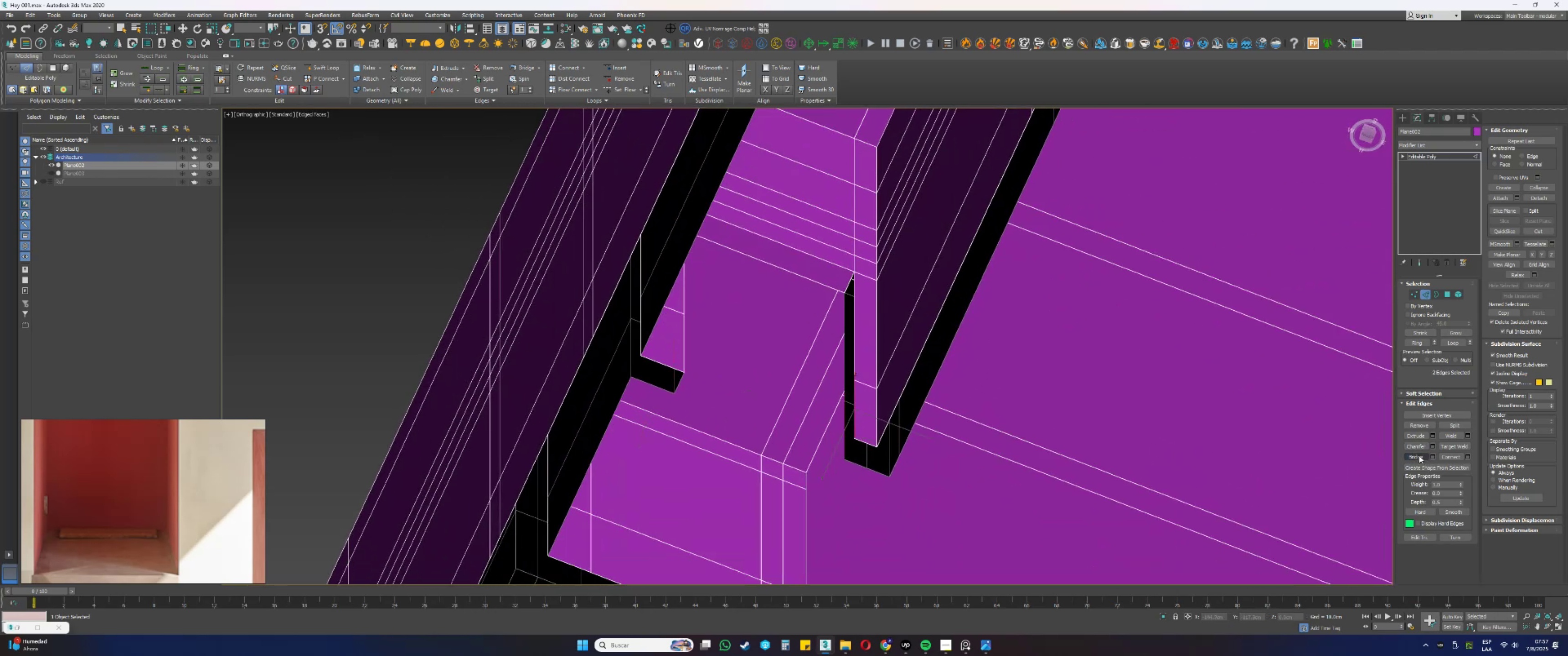 
left_click([1418, 456])
 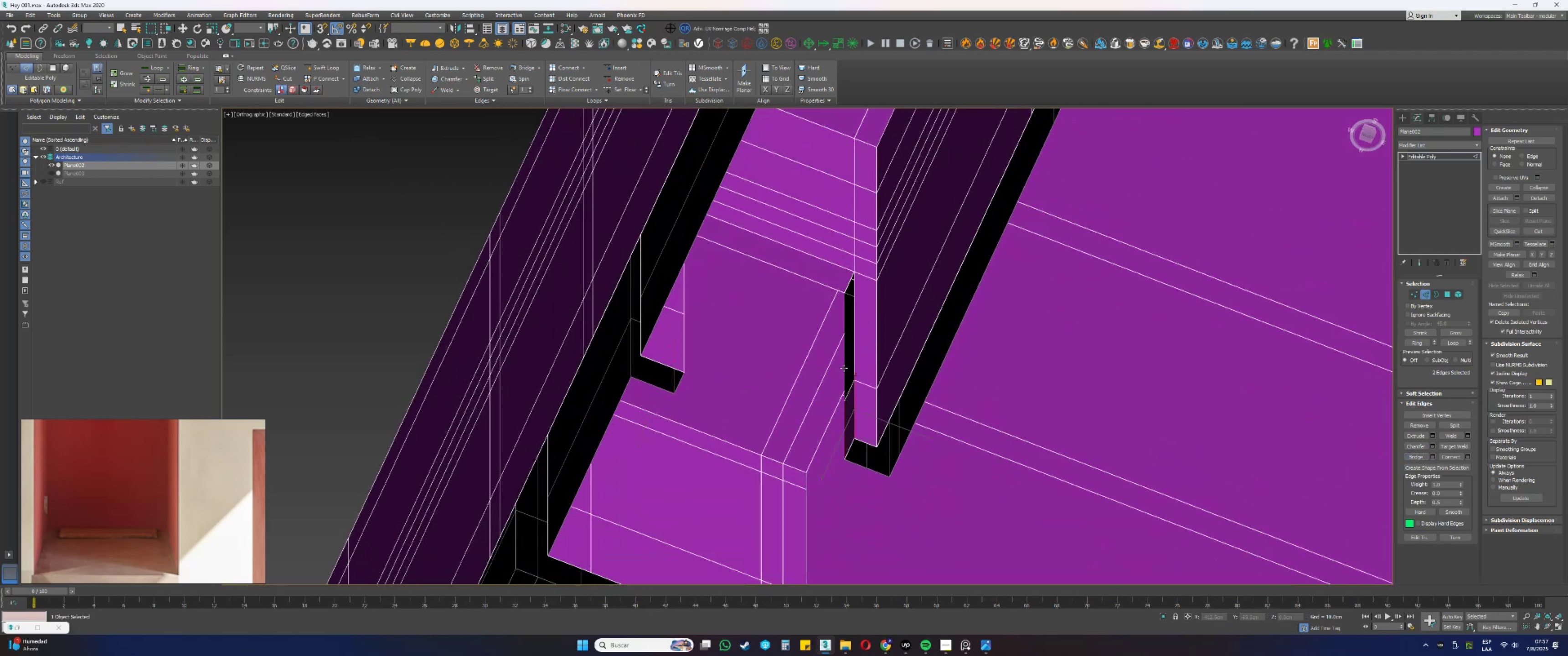 
key(3)
 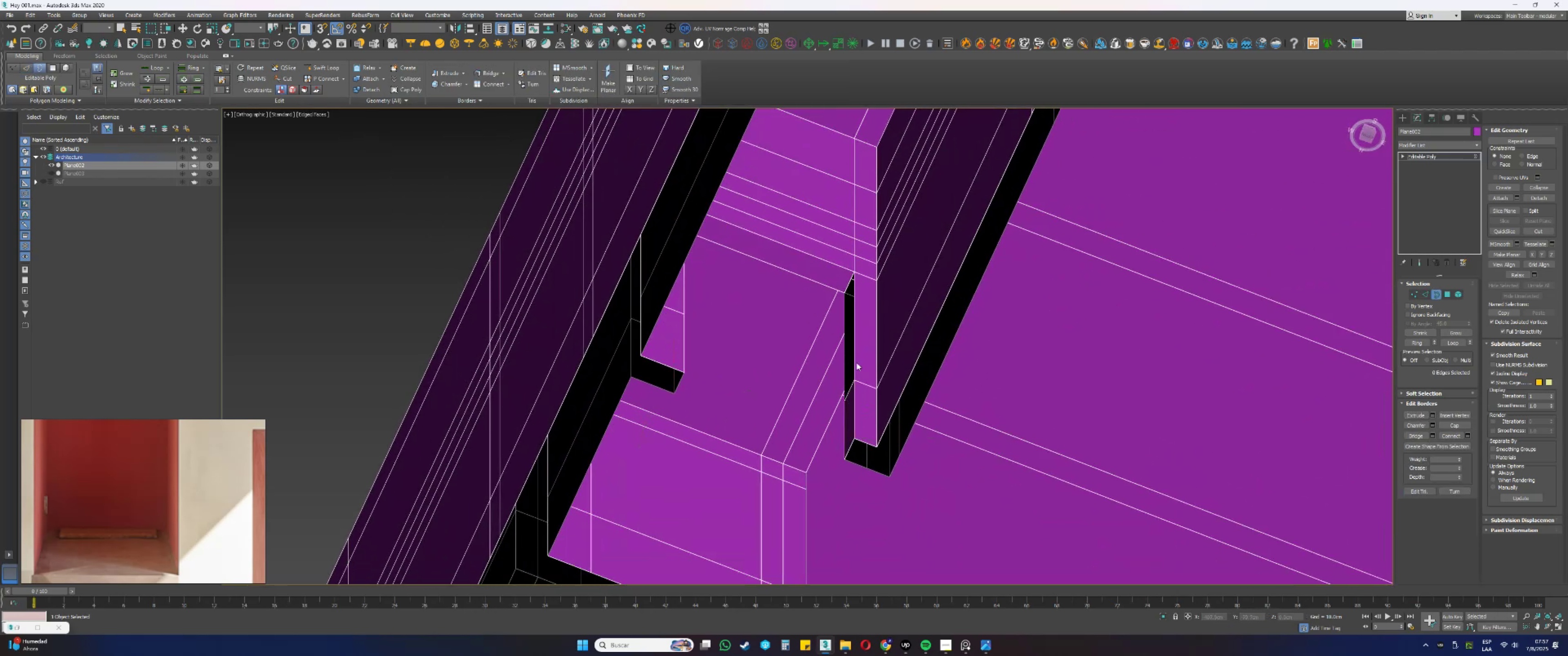 
double_click([853, 363])
 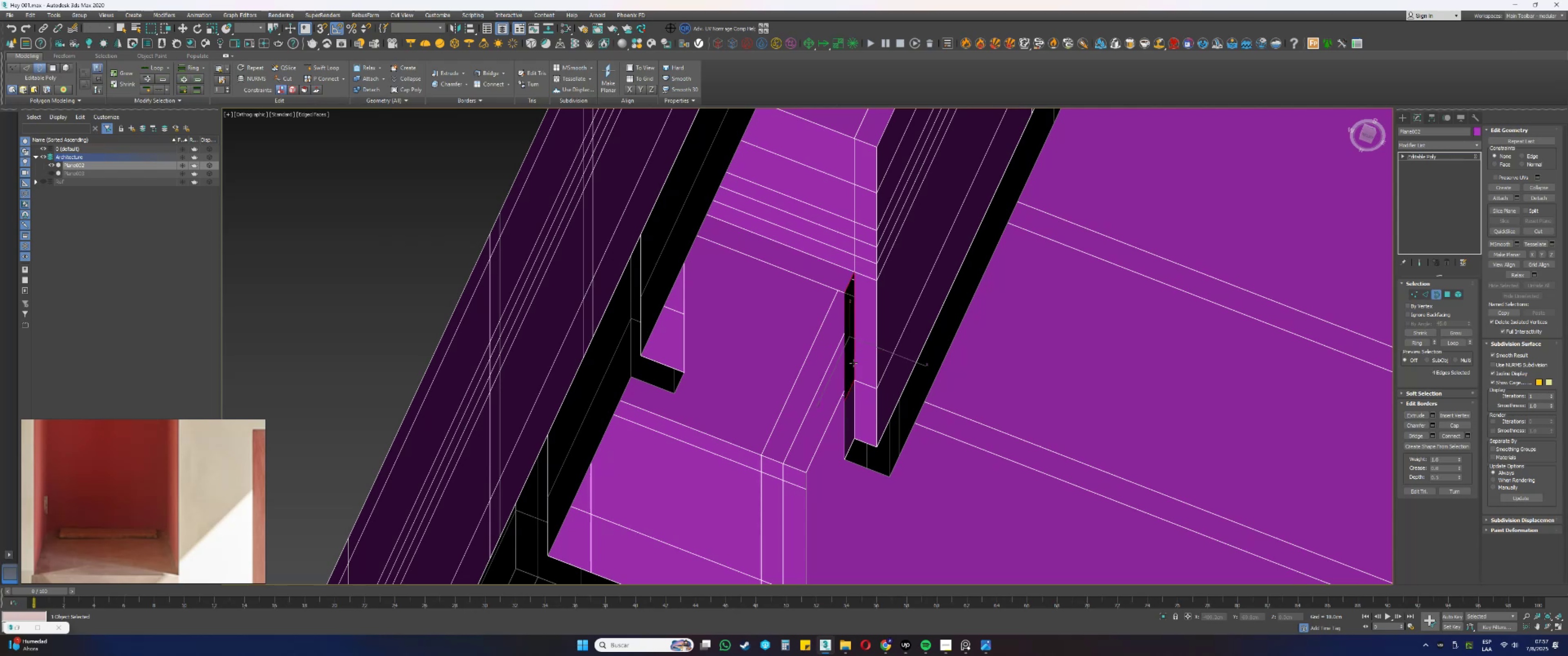 
hold_key(key=AltLeft, duration=0.58)
 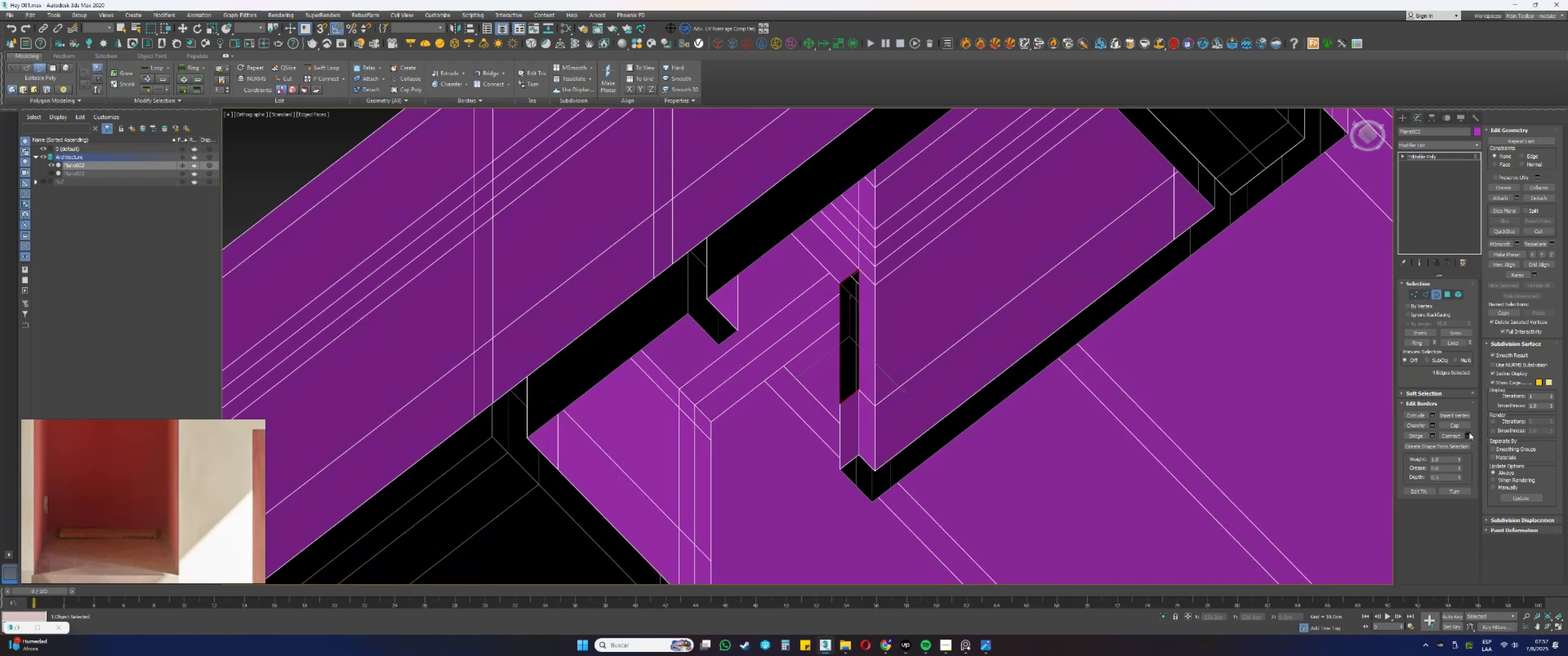 
left_click([1466, 425])
 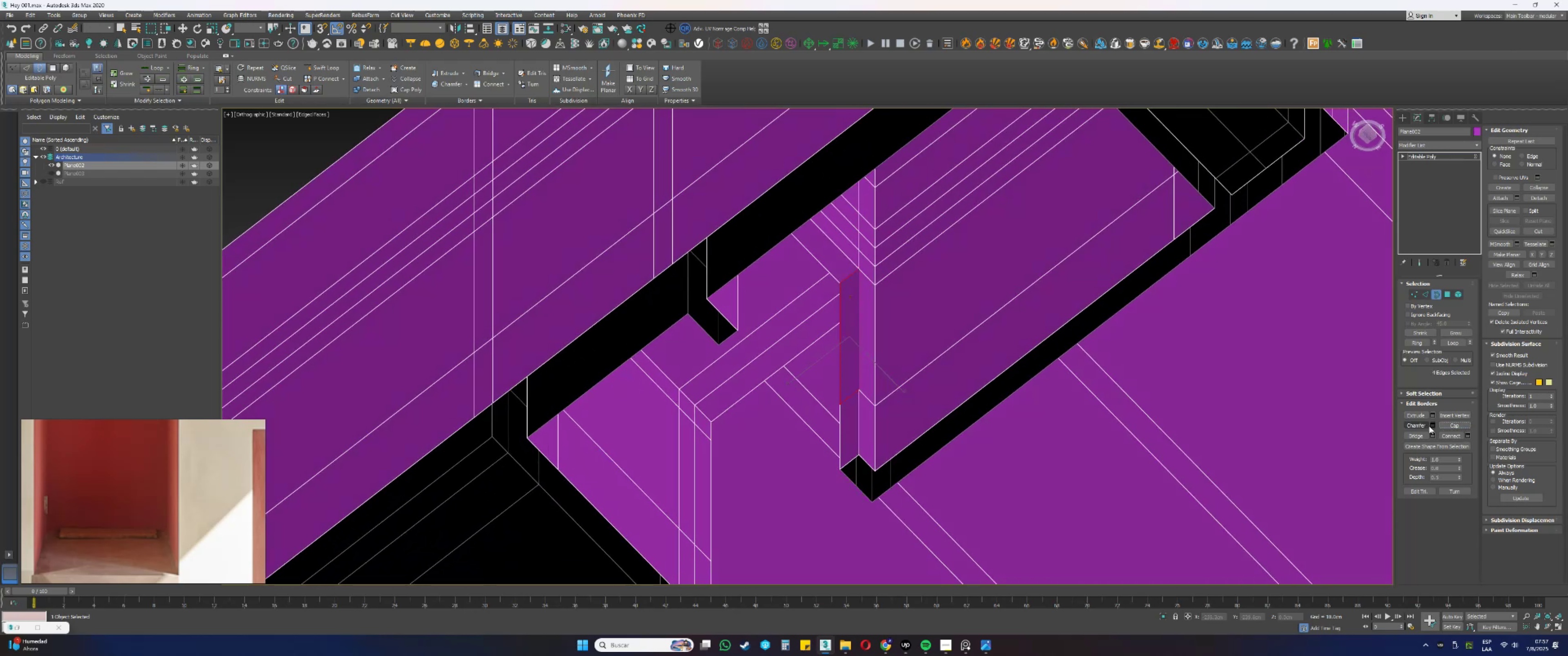 
hold_key(key=AltLeft, duration=0.49)
 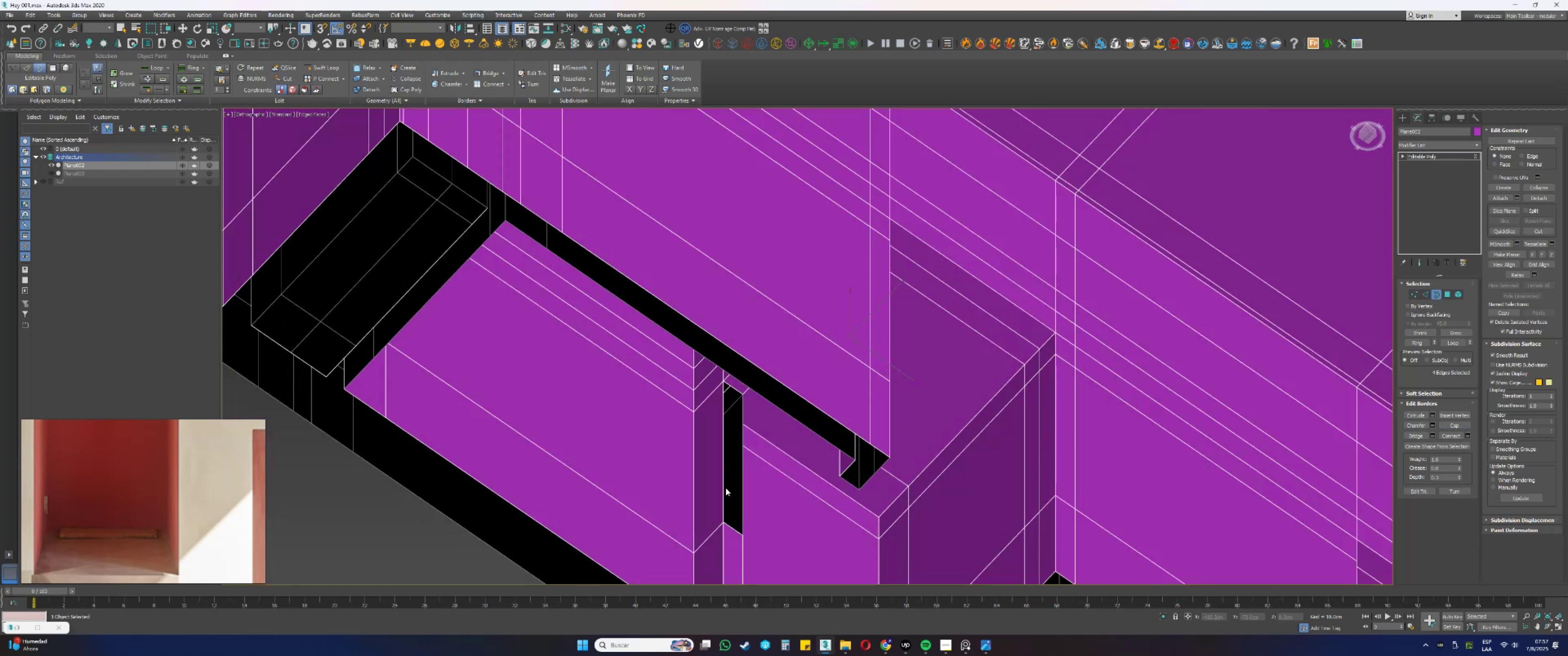 
left_click_drag(start_coordinate=[752, 495], to_coordinate=[734, 486])
 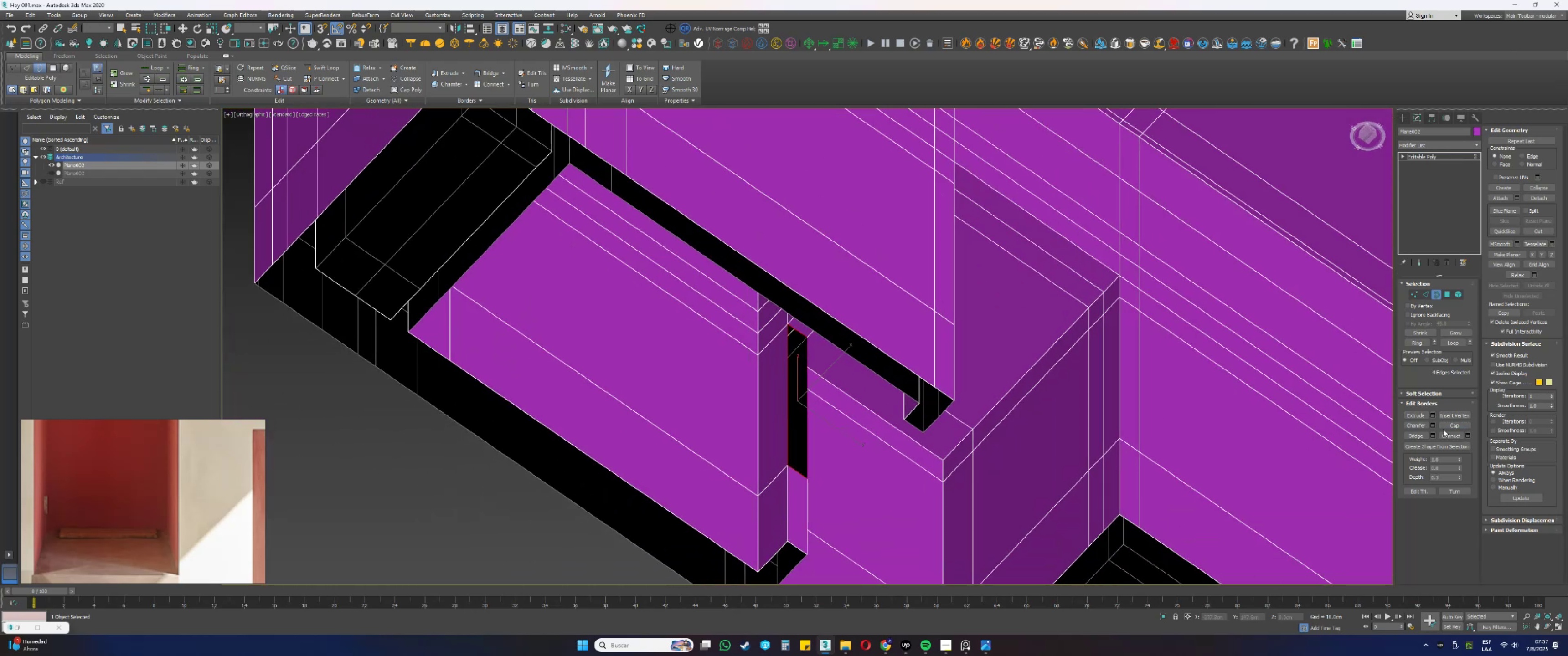 
left_click([1448, 426])
 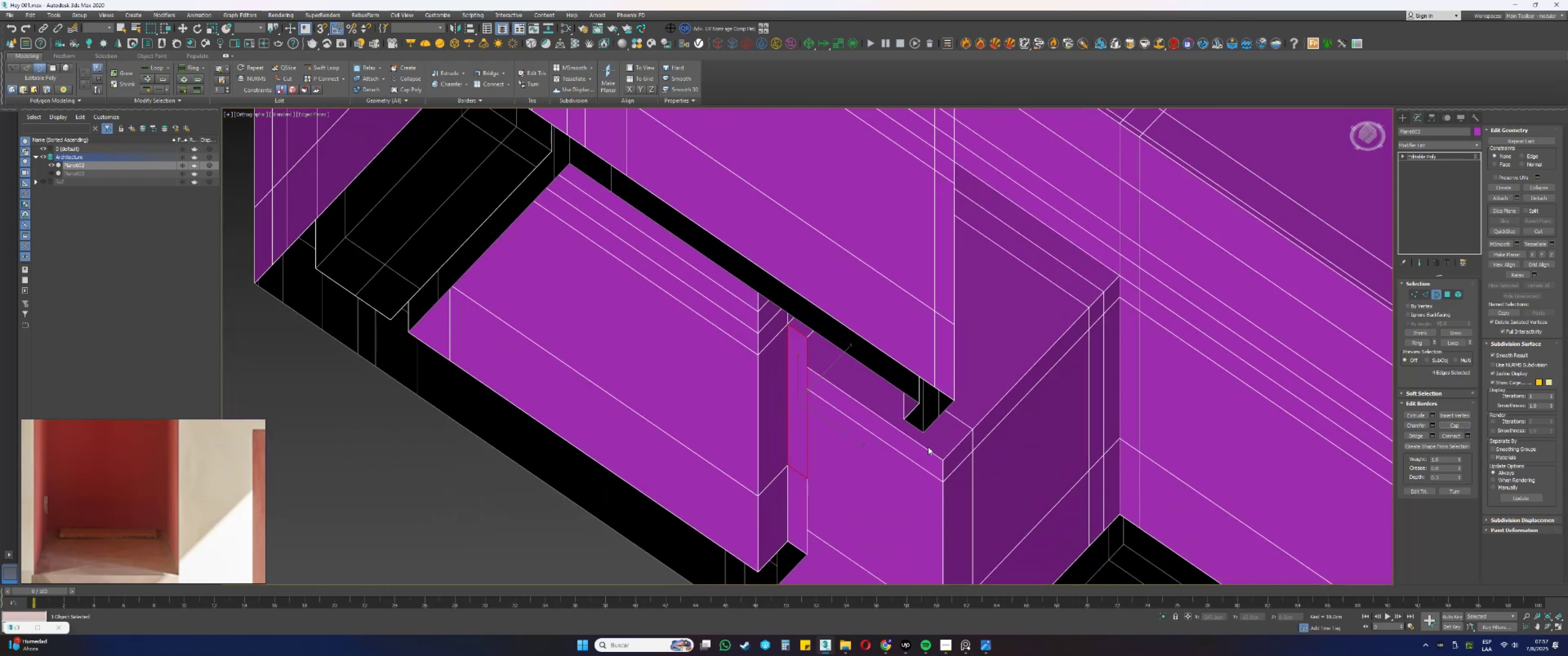 
key(3)
 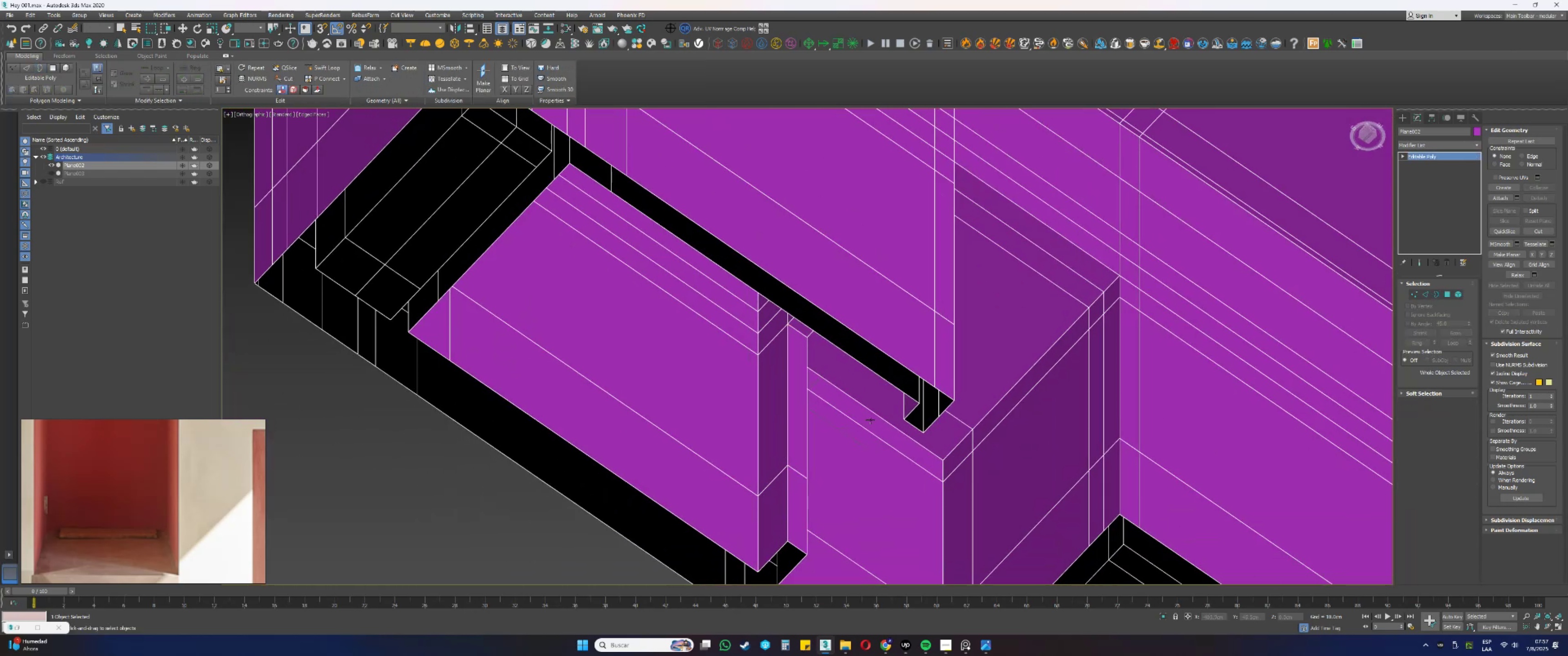 
scroll: coordinate [870, 420], scroll_direction: down, amount: 2.0
 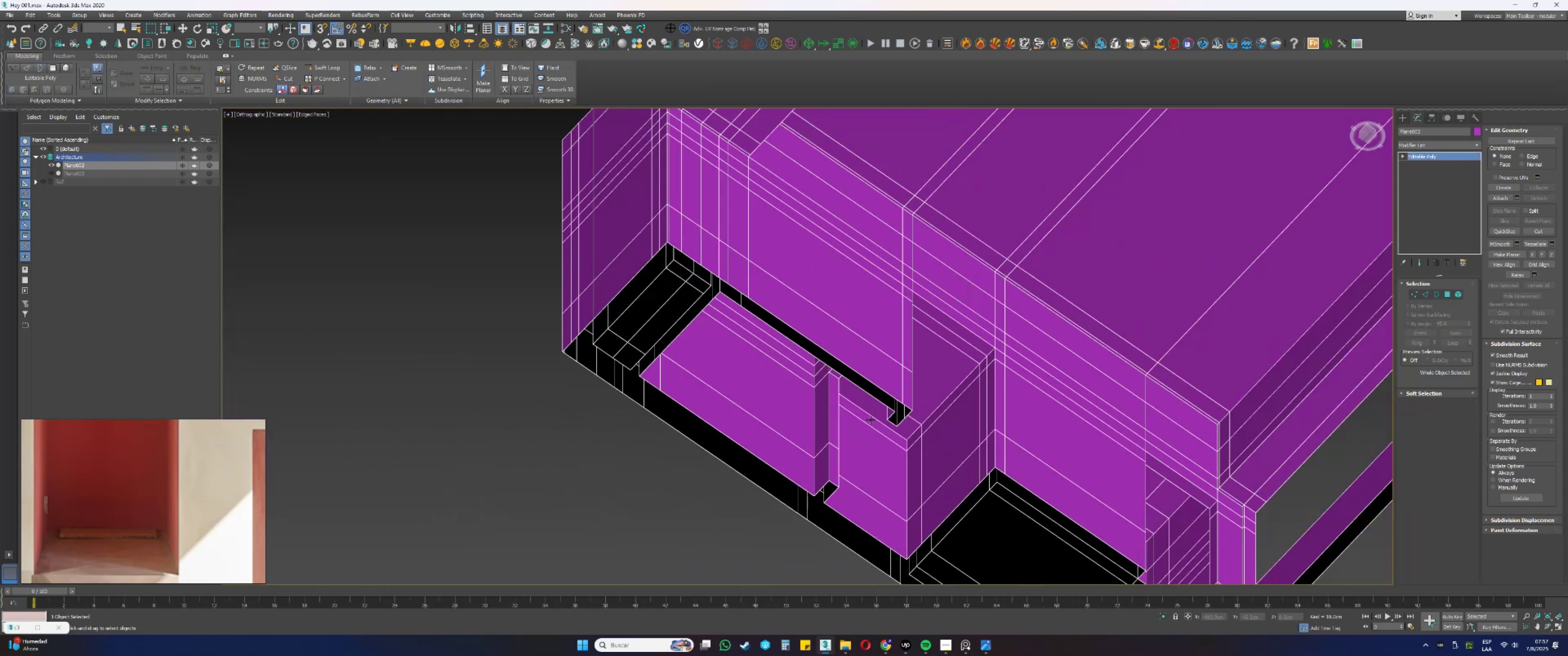 
hold_key(key=AltLeft, duration=0.47)
 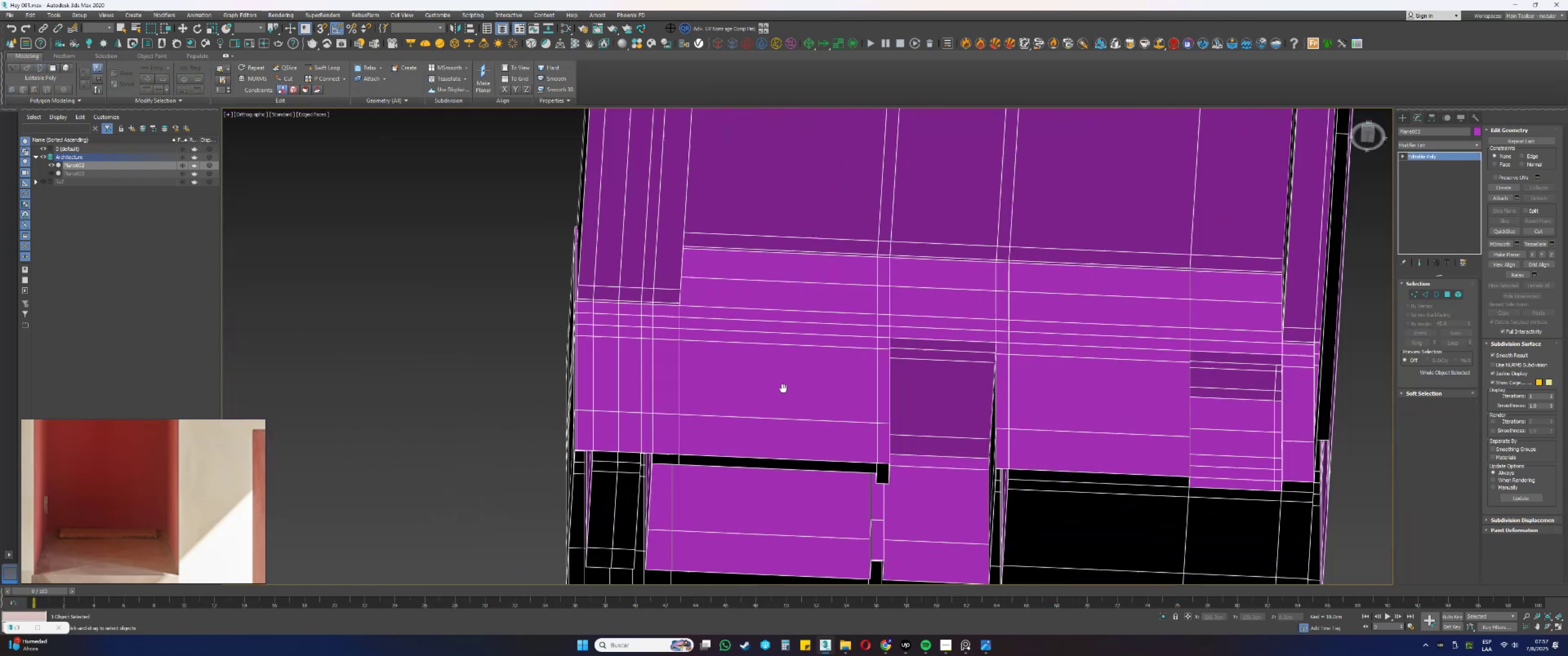 
hold_key(key=AltLeft, duration=0.51)
 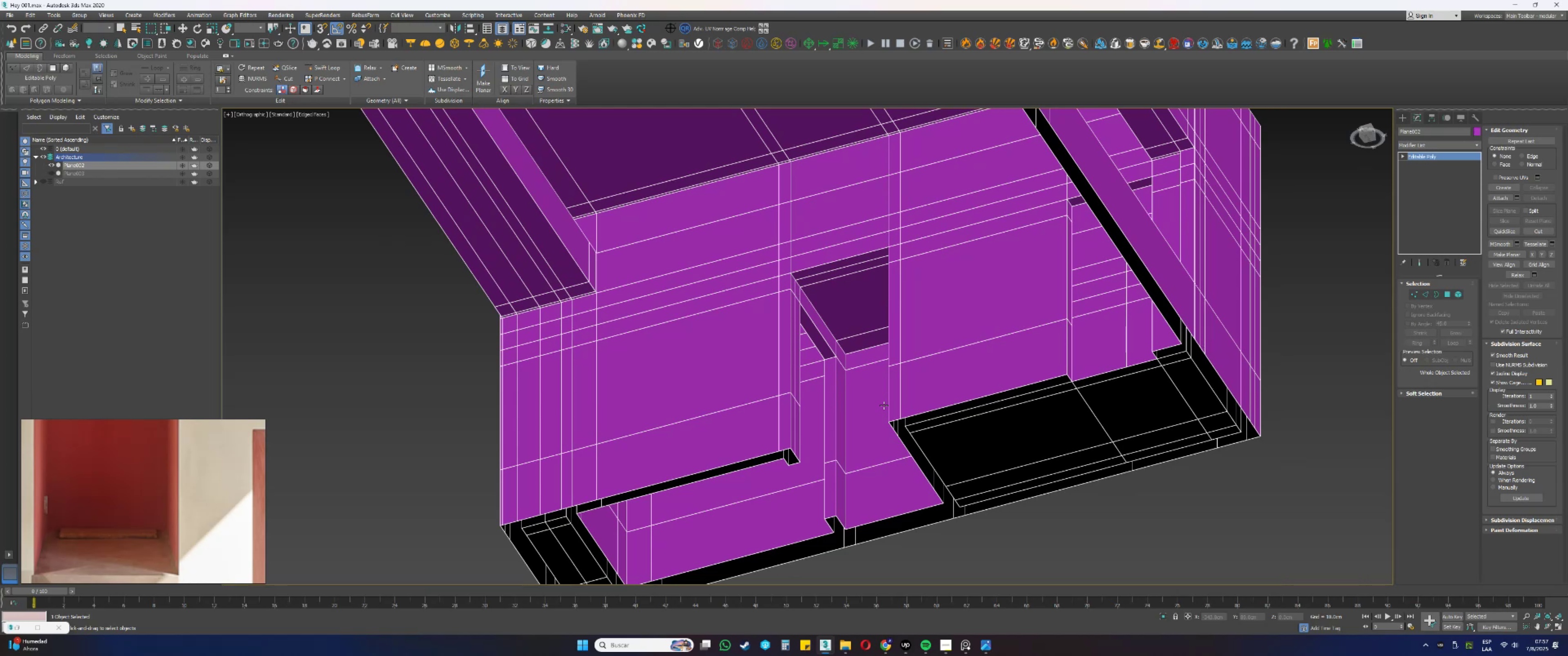 
scroll: coordinate [916, 419], scroll_direction: up, amount: 1.0
 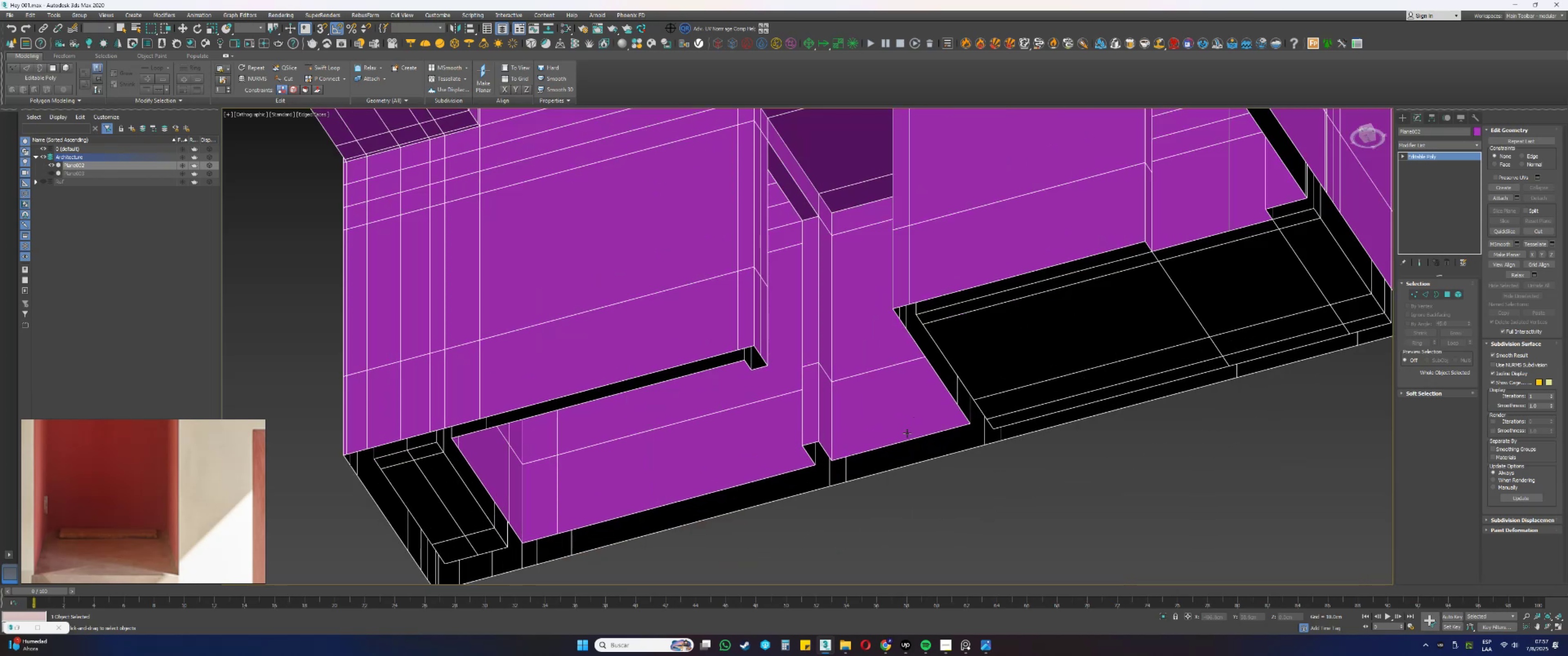 
key(2)
 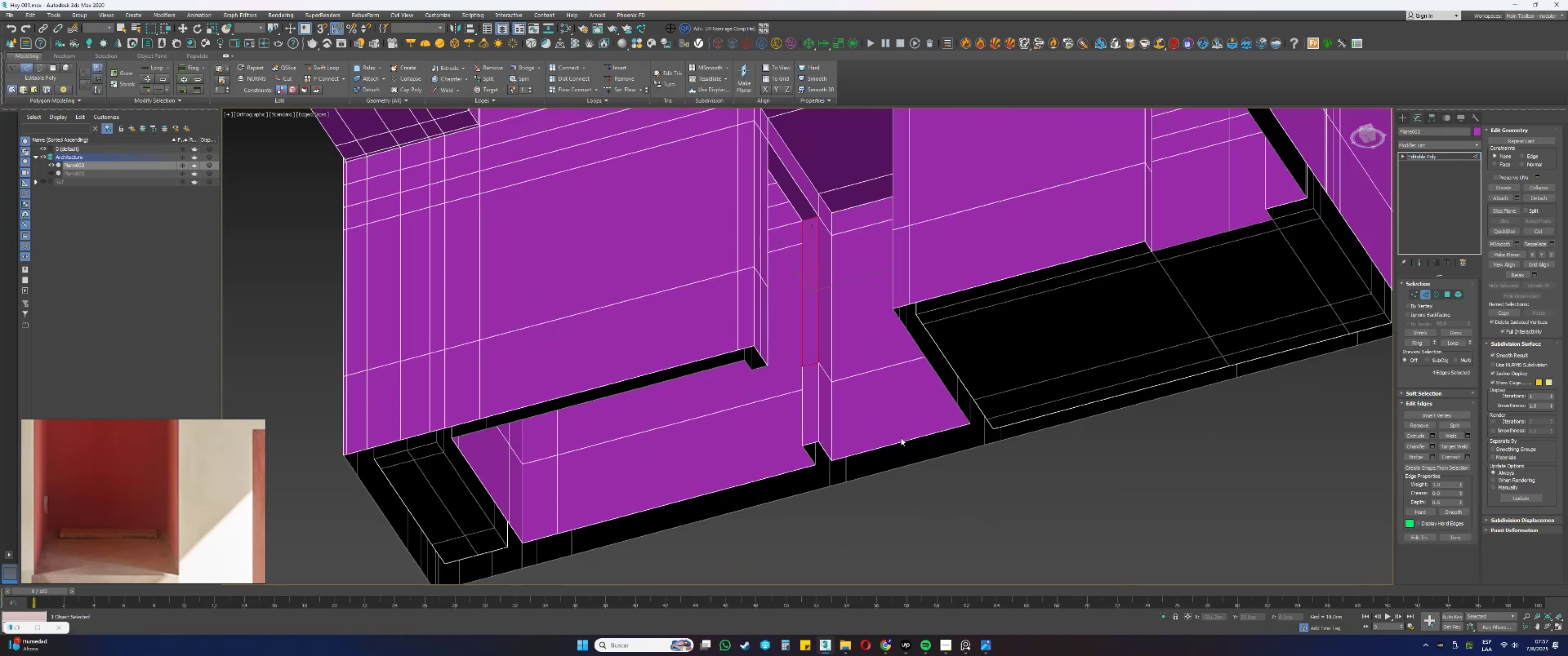 
left_click([895, 445])
 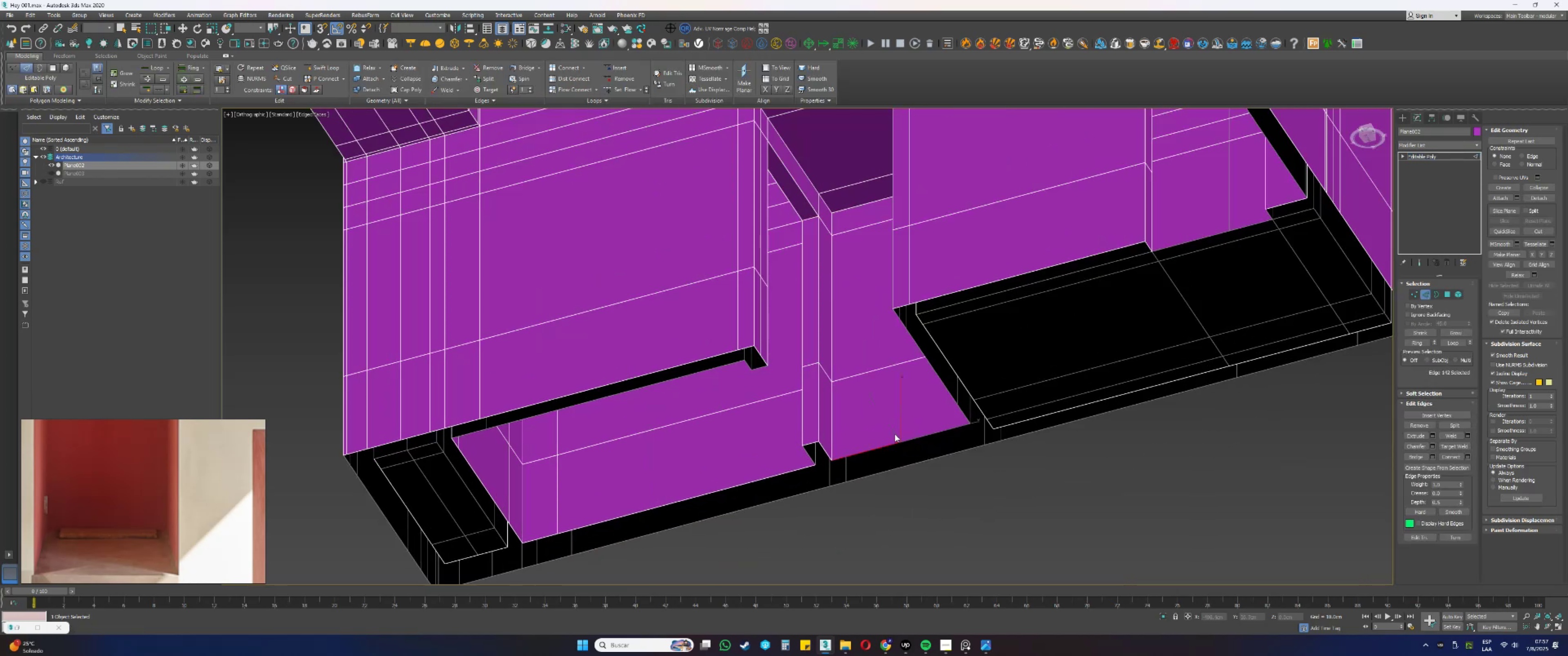 
type(wss)
 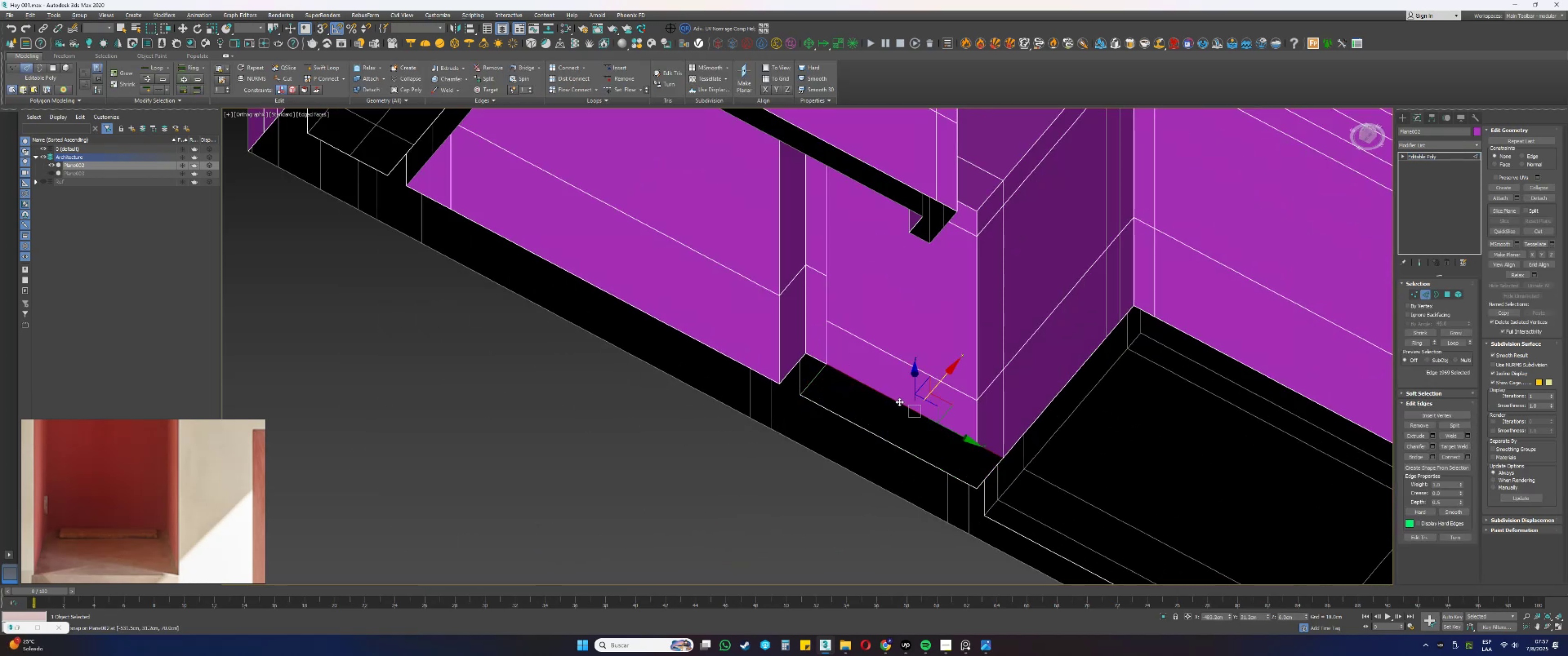 
hold_key(key=AltLeft, duration=0.67)
 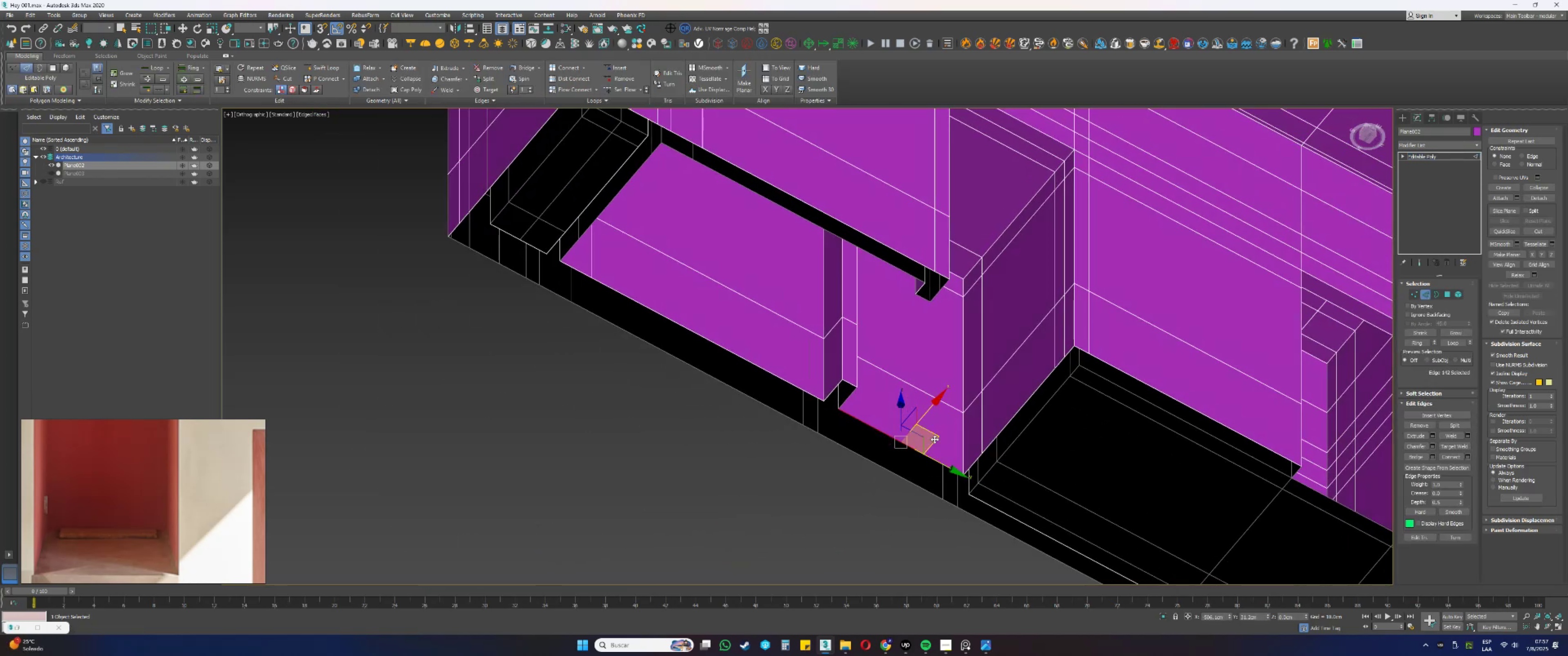 
scroll: coordinate [931, 443], scroll_direction: up, amount: 1.0
 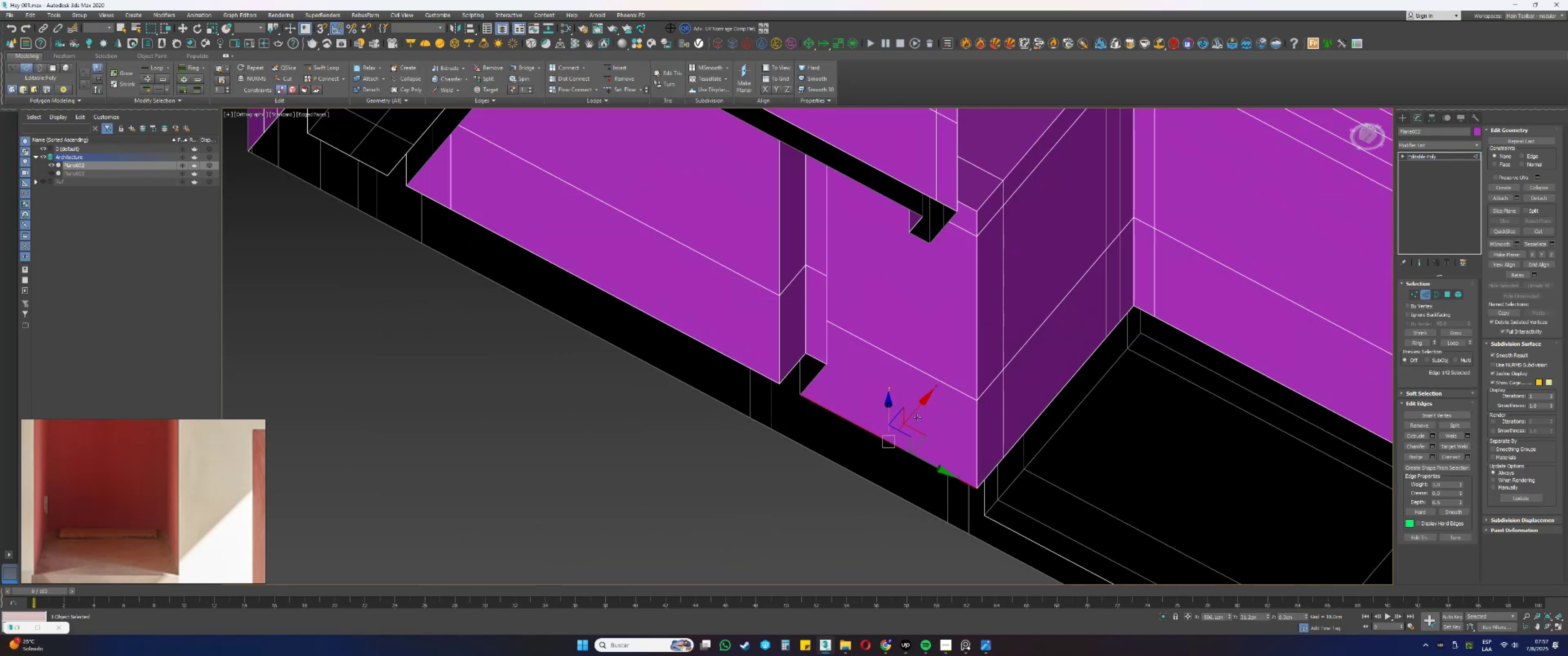 
left_click_drag(start_coordinate=[916, 410], to_coordinate=[825, 365])
 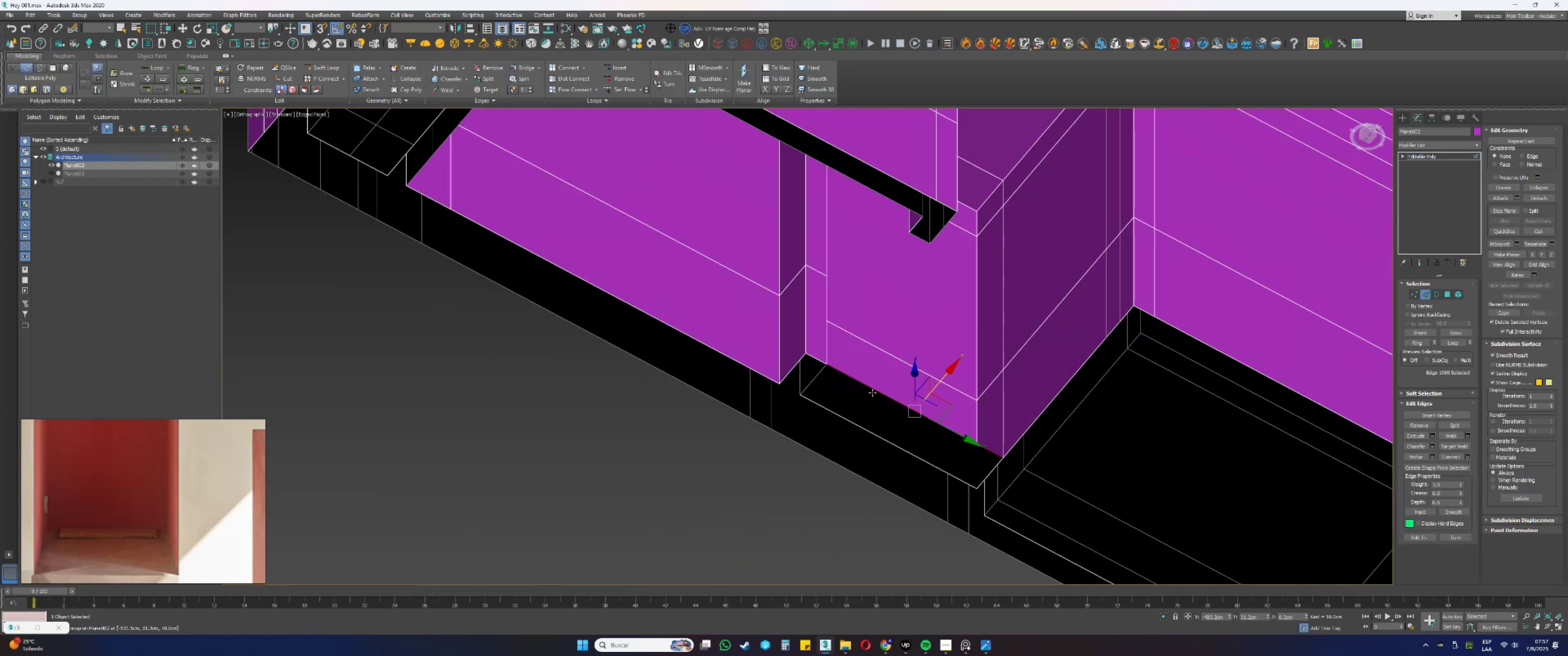 
key(Alt+AltLeft)
 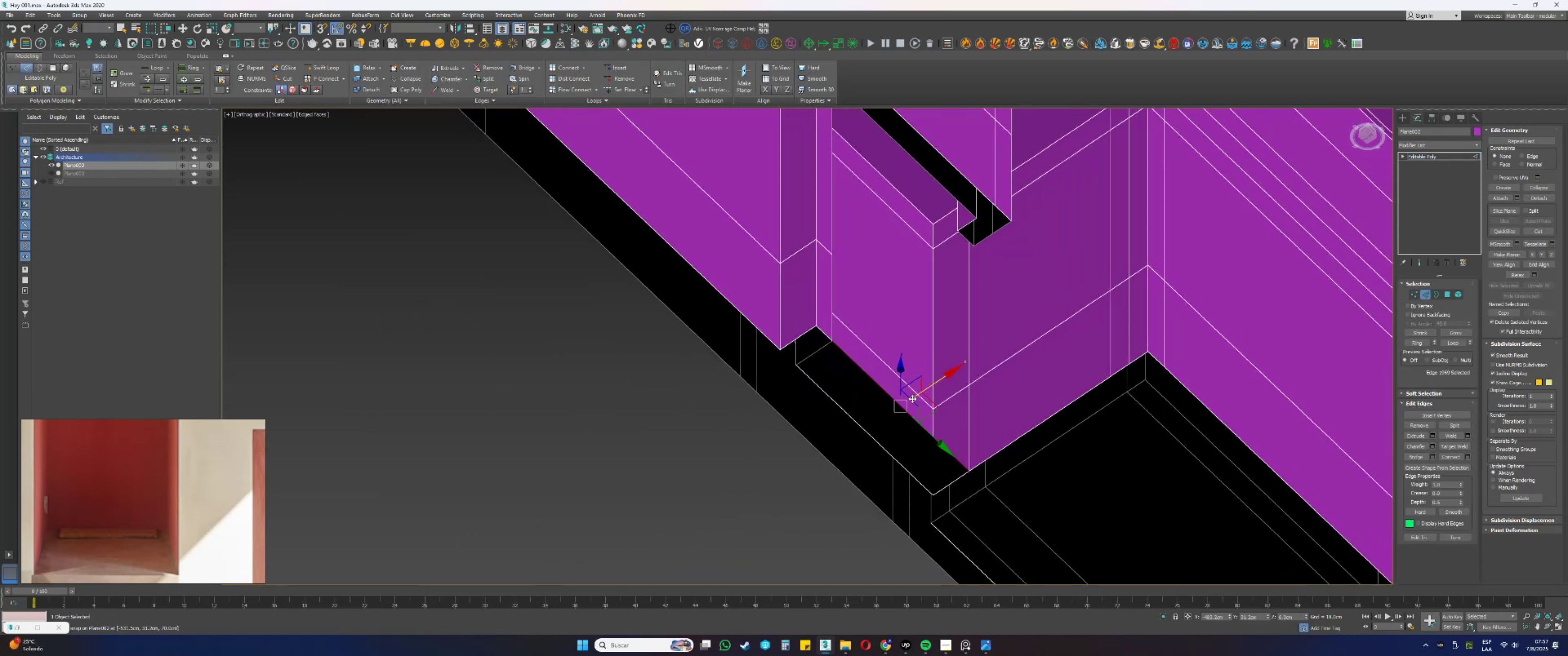 
type(ssssss)
 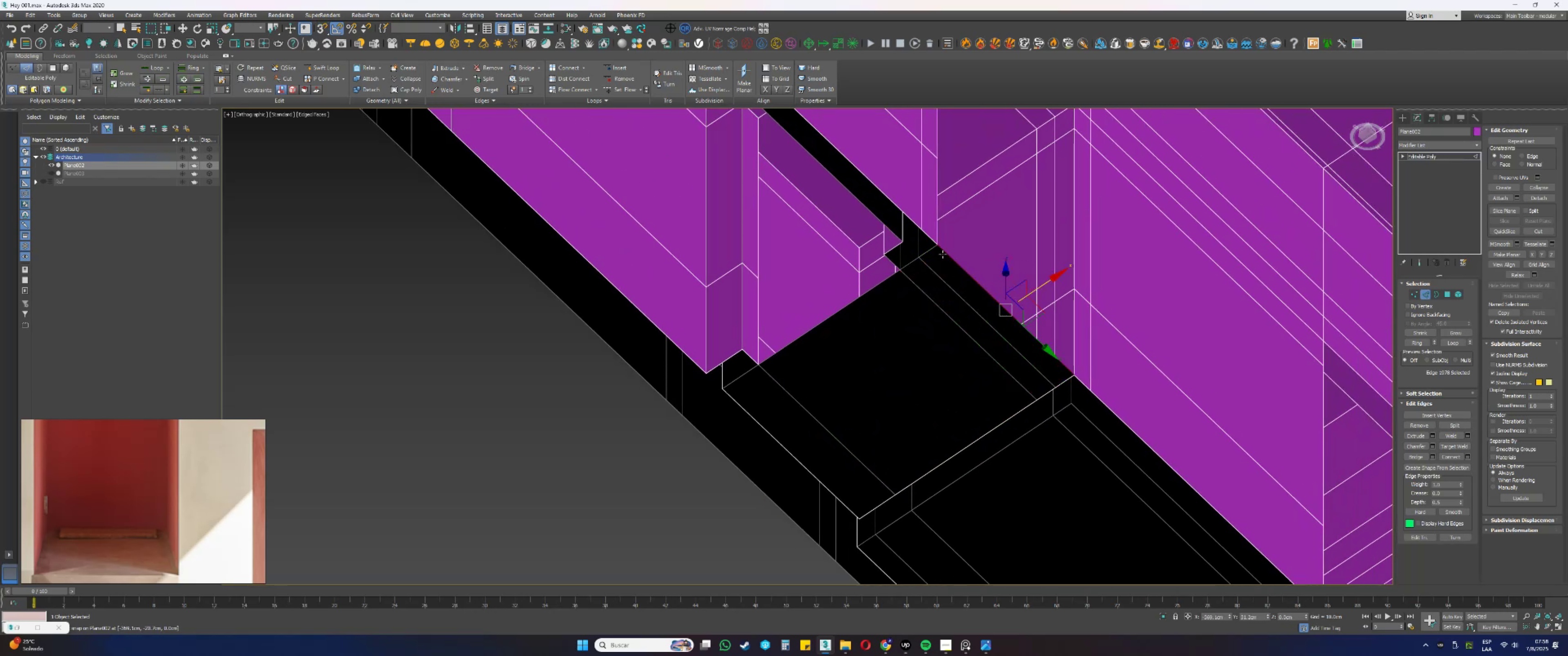 
left_click_drag(start_coordinate=[934, 385], to_coordinate=[1107, 374])
 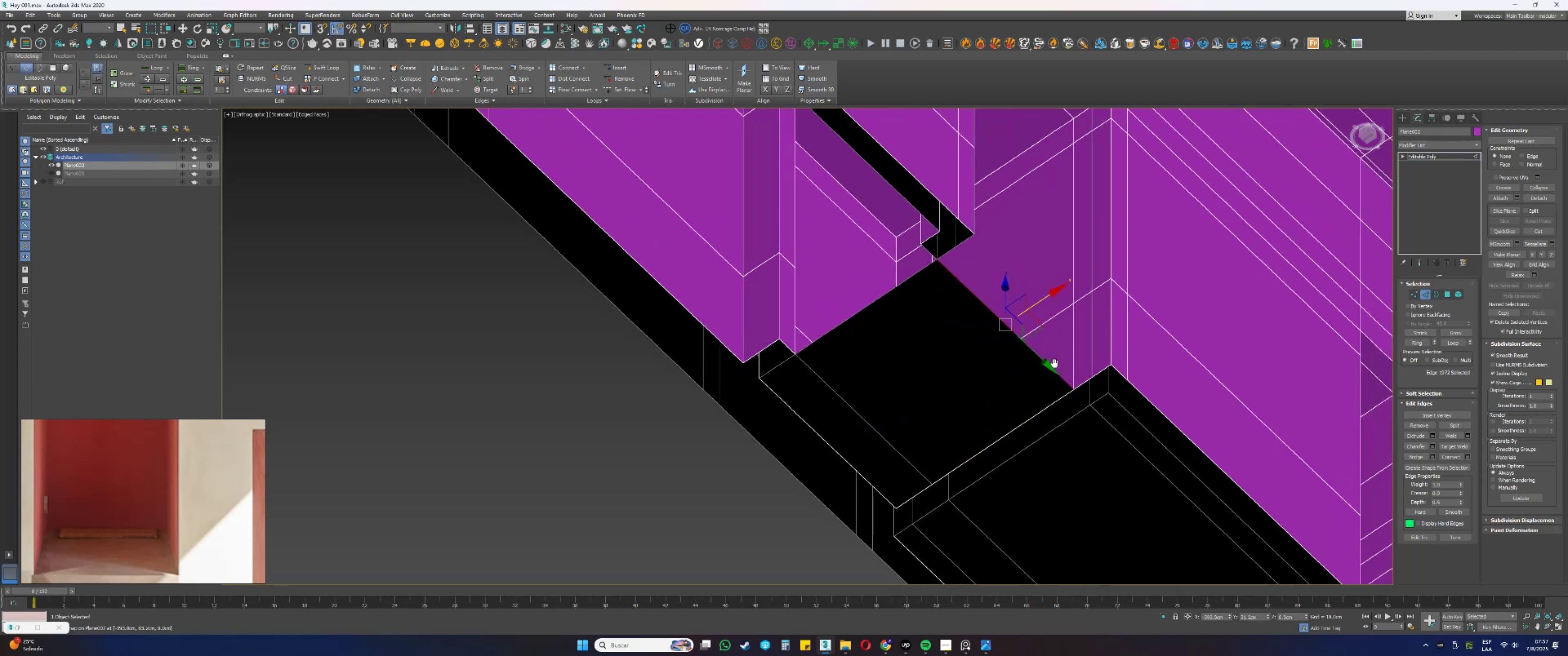 
left_click_drag(start_coordinate=[1011, 307], to_coordinate=[923, 261])
 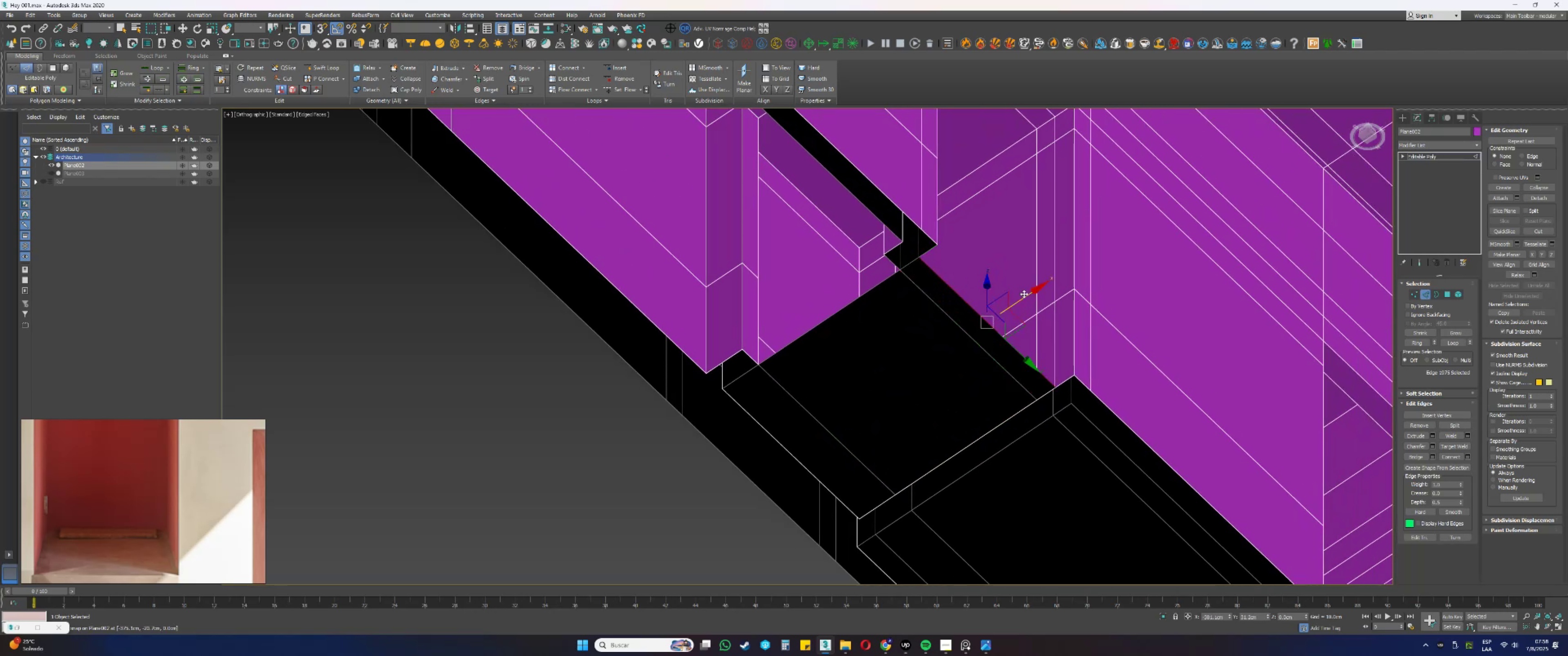 
left_click_drag(start_coordinate=[1029, 295], to_coordinate=[937, 246])
 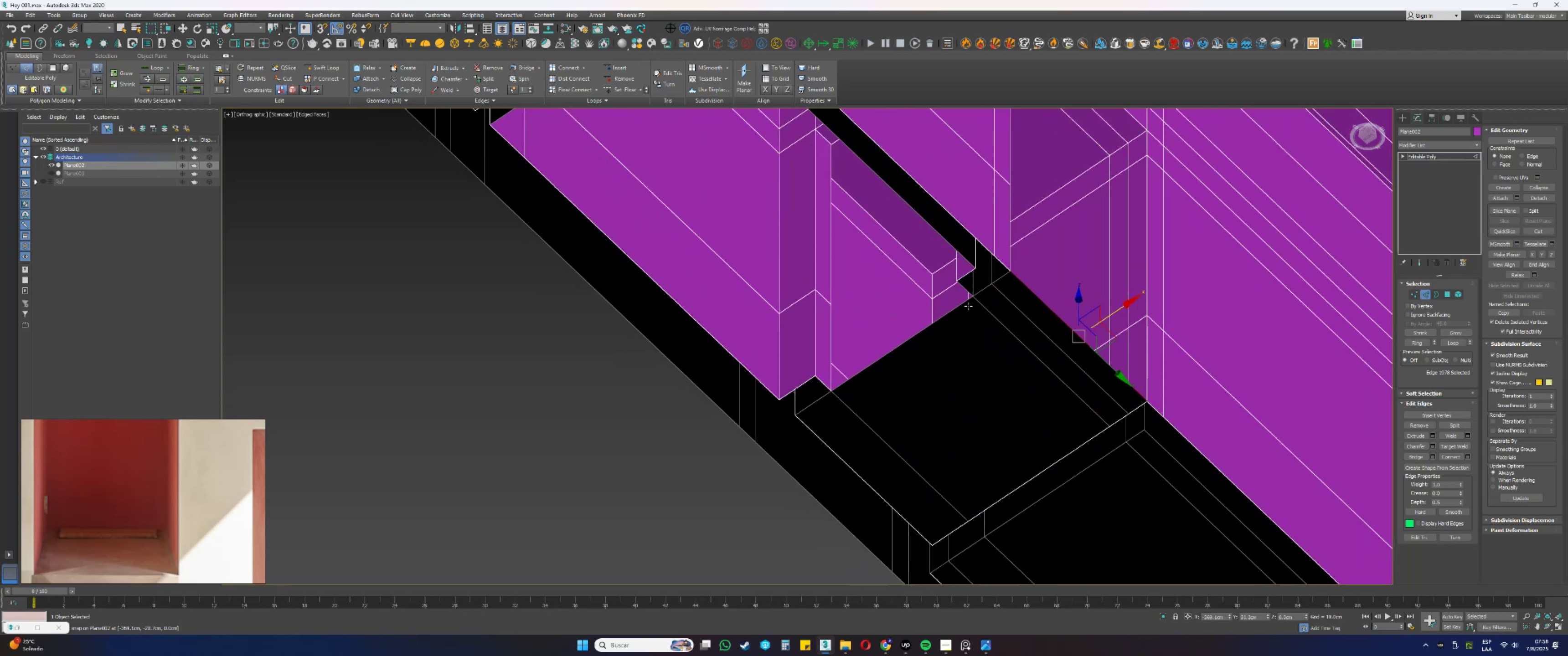 
hold_key(key=ShiftLeft, duration=0.66)
left_click_drag(start_coordinate=[928, 369], to_coordinate=[816, 376])
 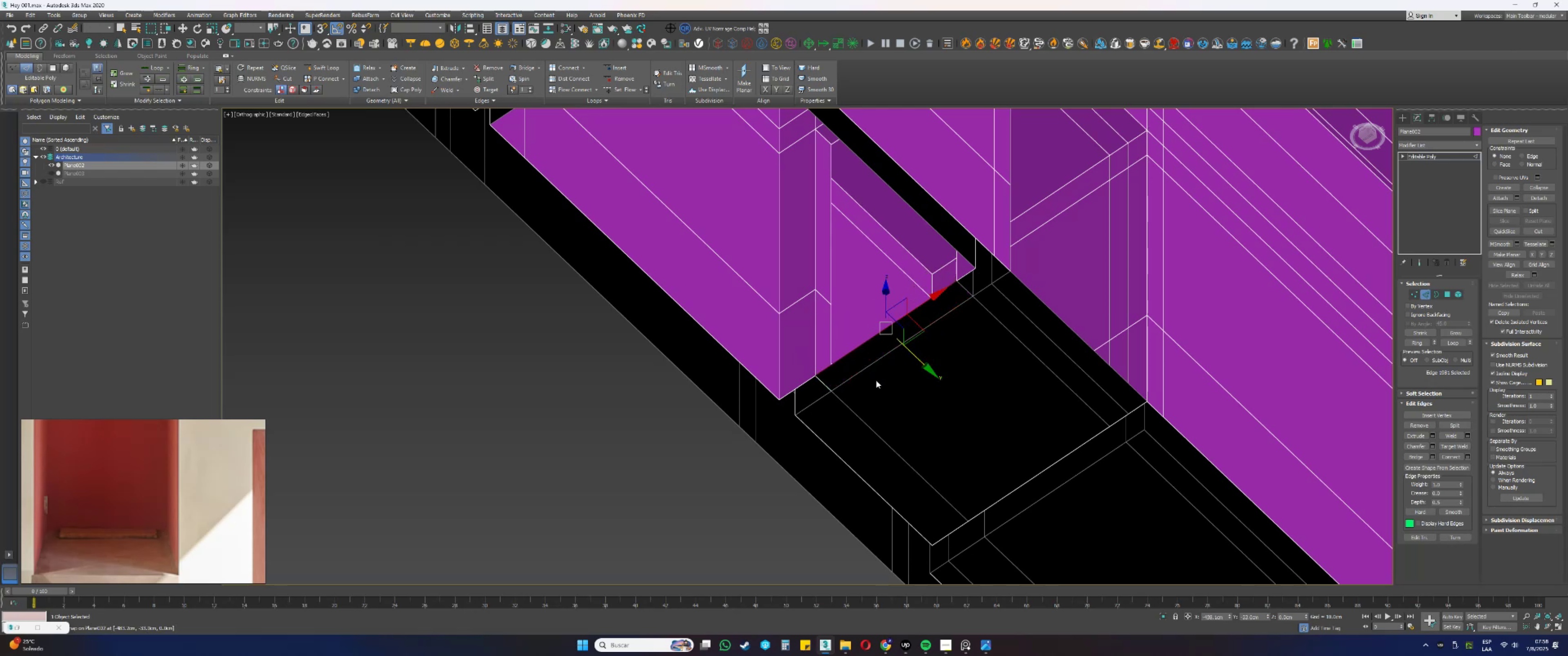 
type(ss)
 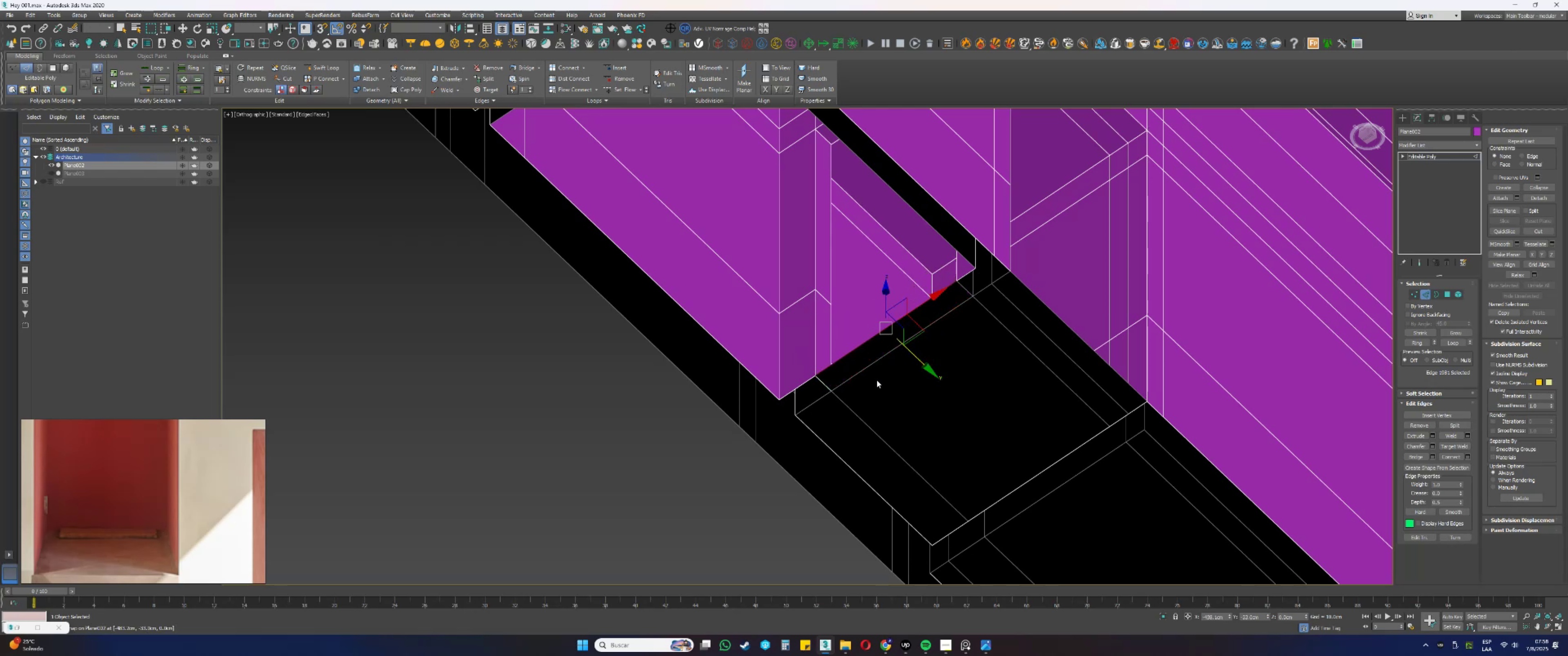 
hold_key(key=ShiftLeft, duration=0.54)
left_click_drag(start_coordinate=[911, 353], to_coordinate=[825, 302])
 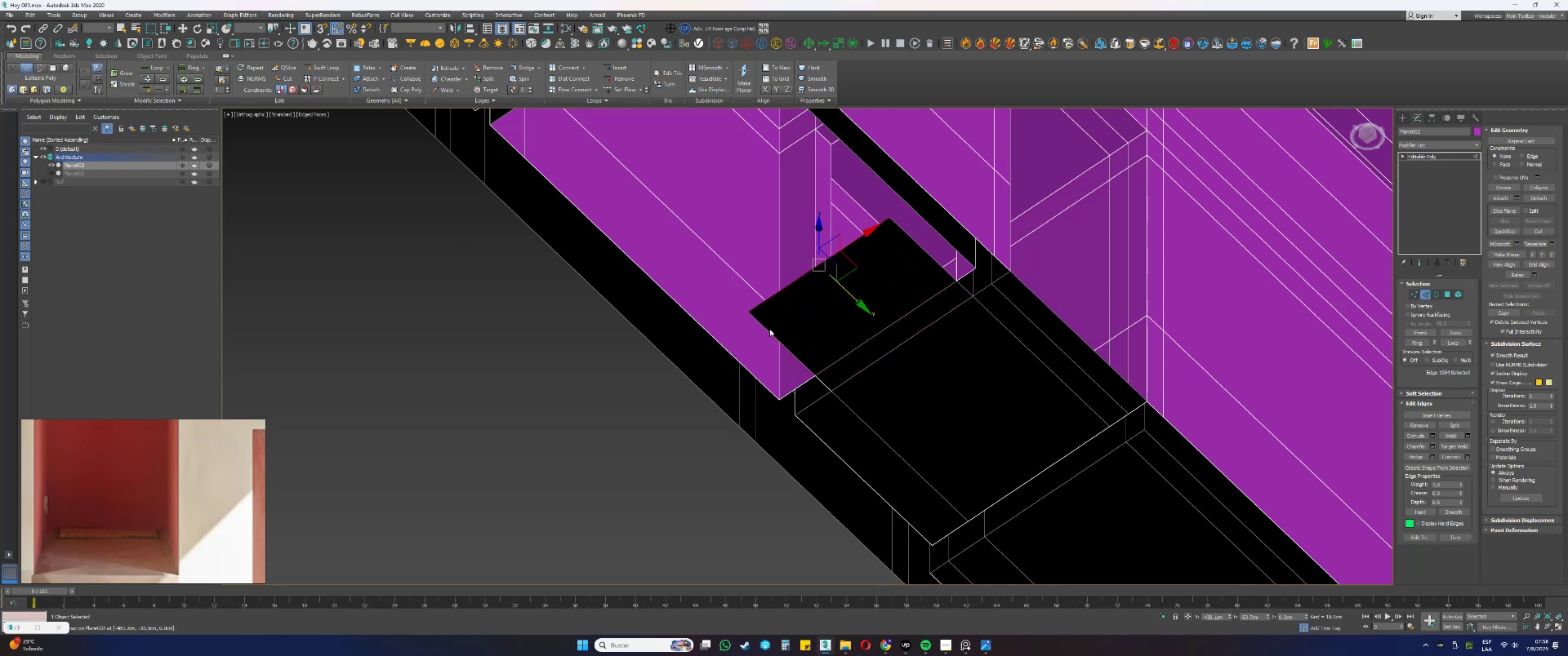 
left_click([767, 329])
 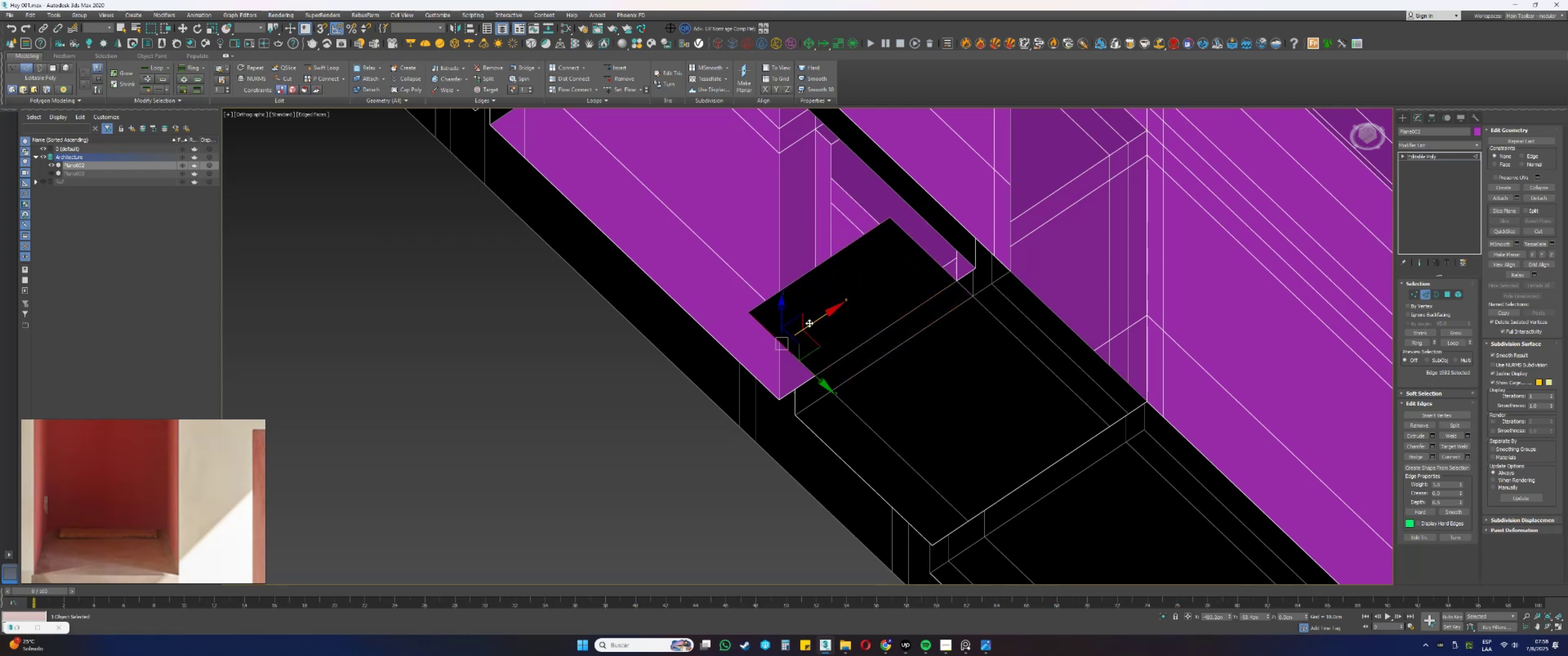 
hold_key(key=ShiftLeft, duration=0.42)
left_click_drag(start_coordinate=[823, 318], to_coordinate=[780, 401])
 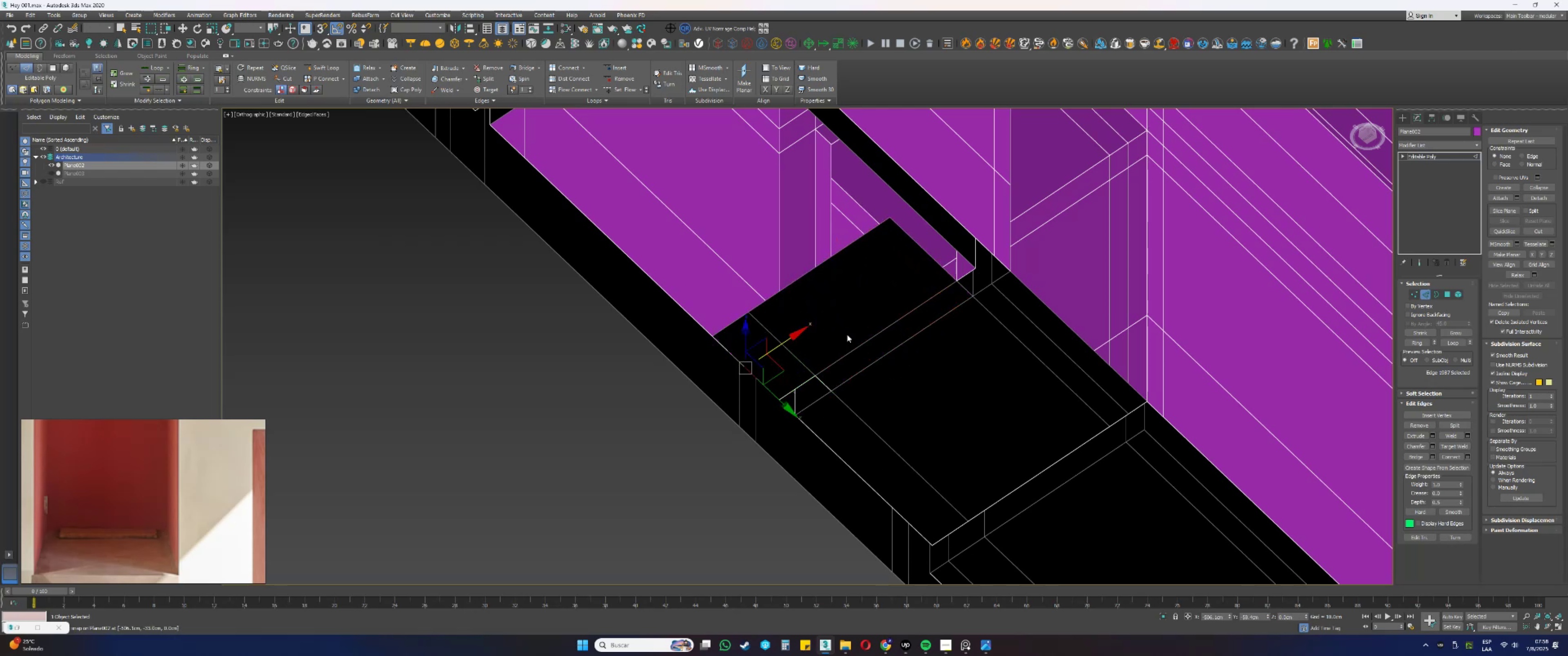 
type(ss)
 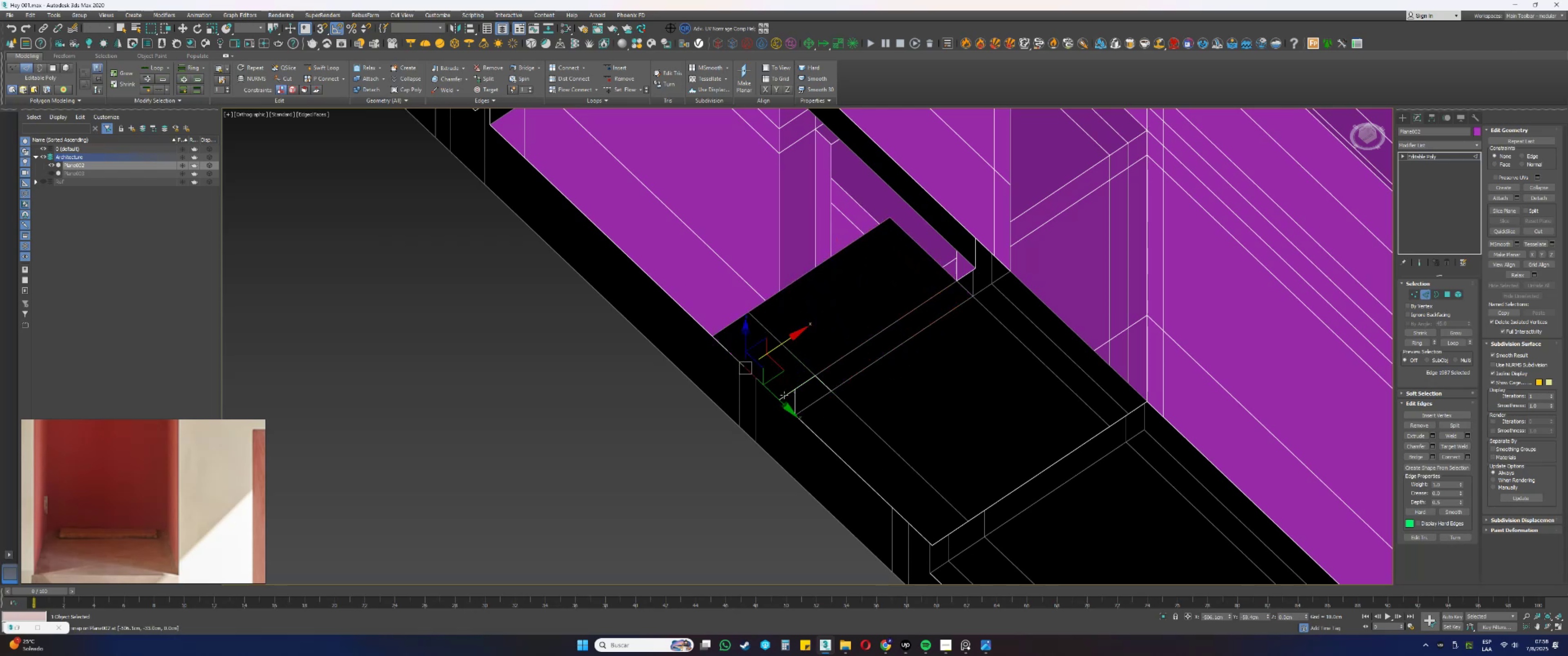 
hold_key(key=AltLeft, duration=0.89)
 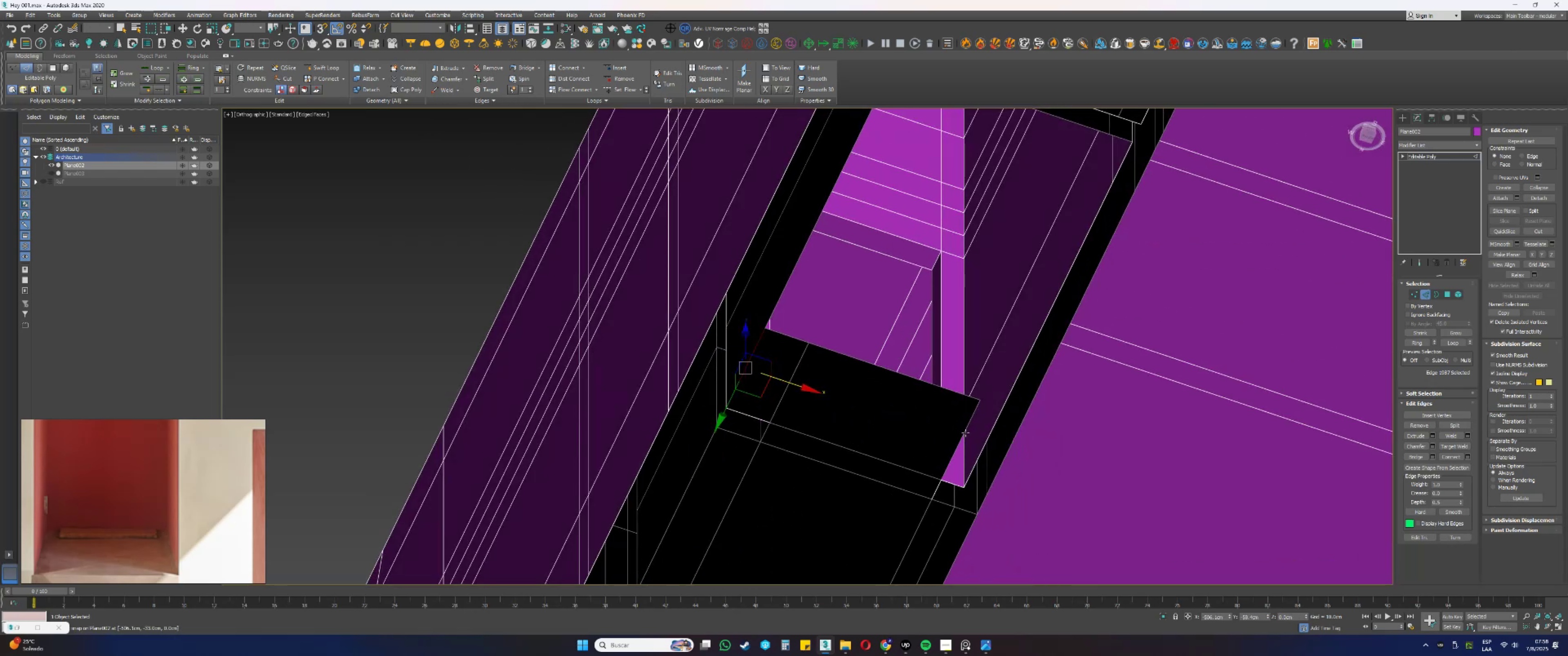 
left_click([965, 433])
 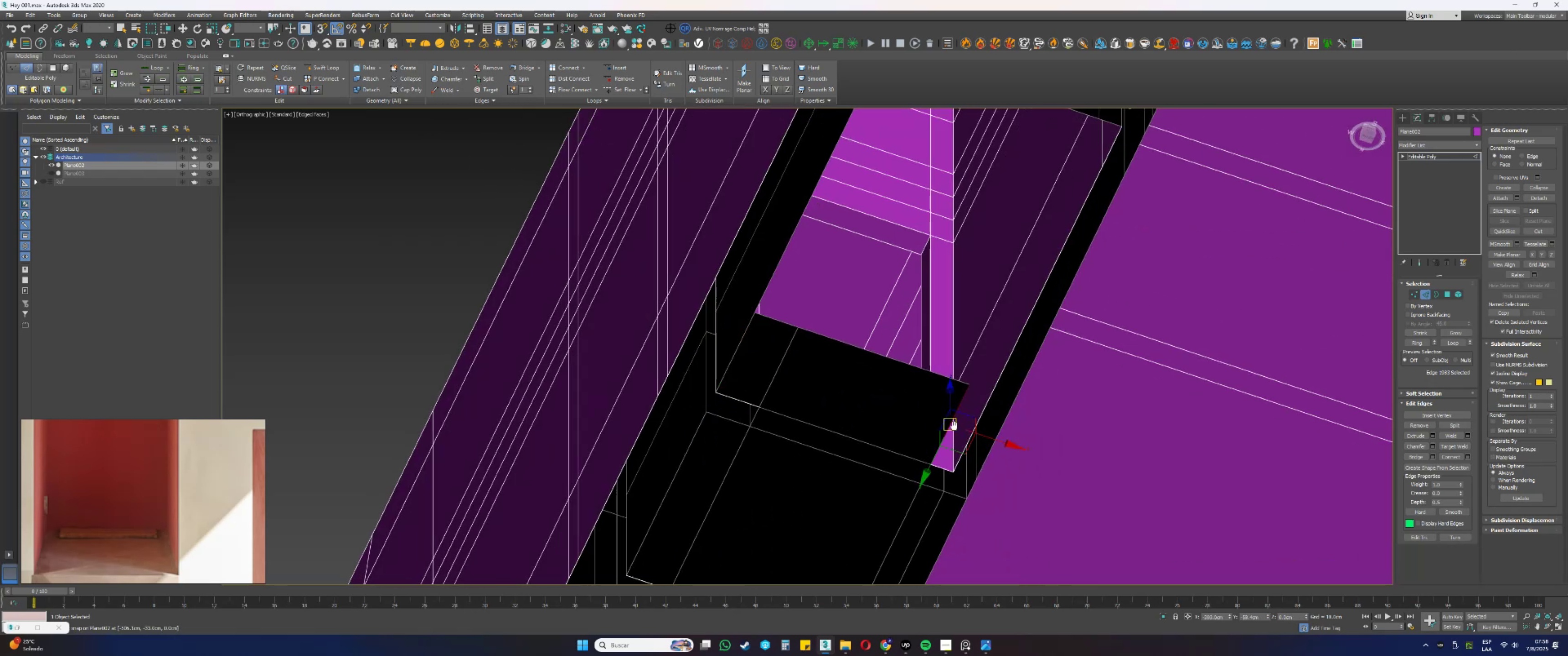 
scroll: coordinate [944, 371], scroll_direction: up, amount: 1.0
 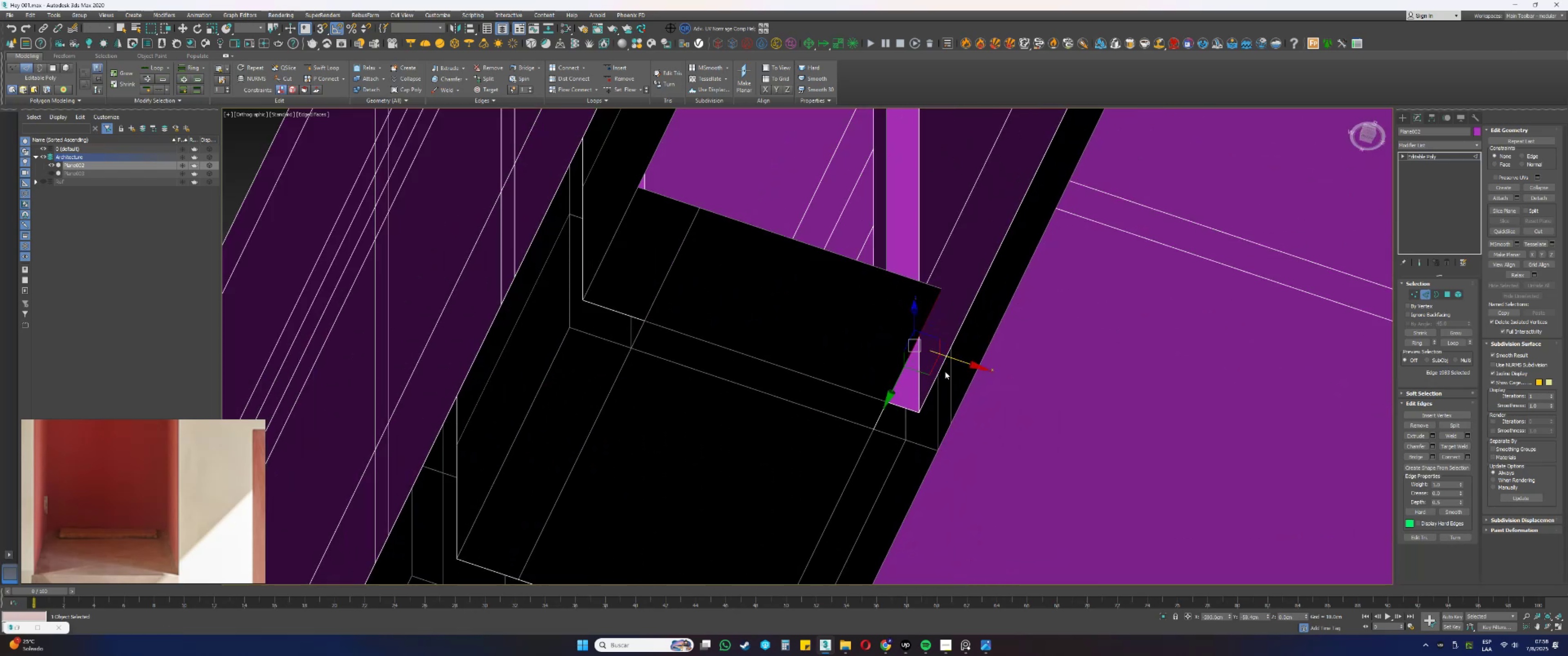 
hold_key(key=ShiftLeft, duration=0.37)
left_click_drag(start_coordinate=[958, 359], to_coordinate=[924, 413])
 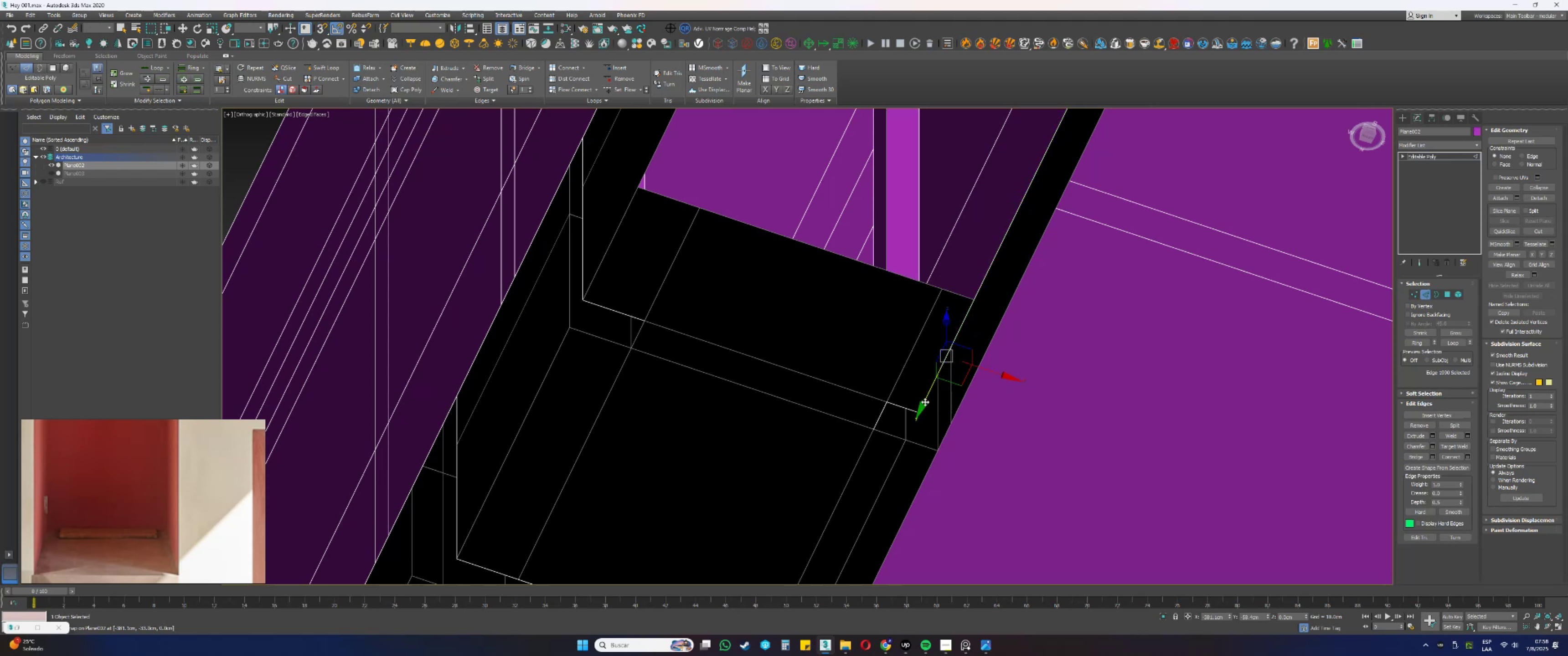 
type(ss)
 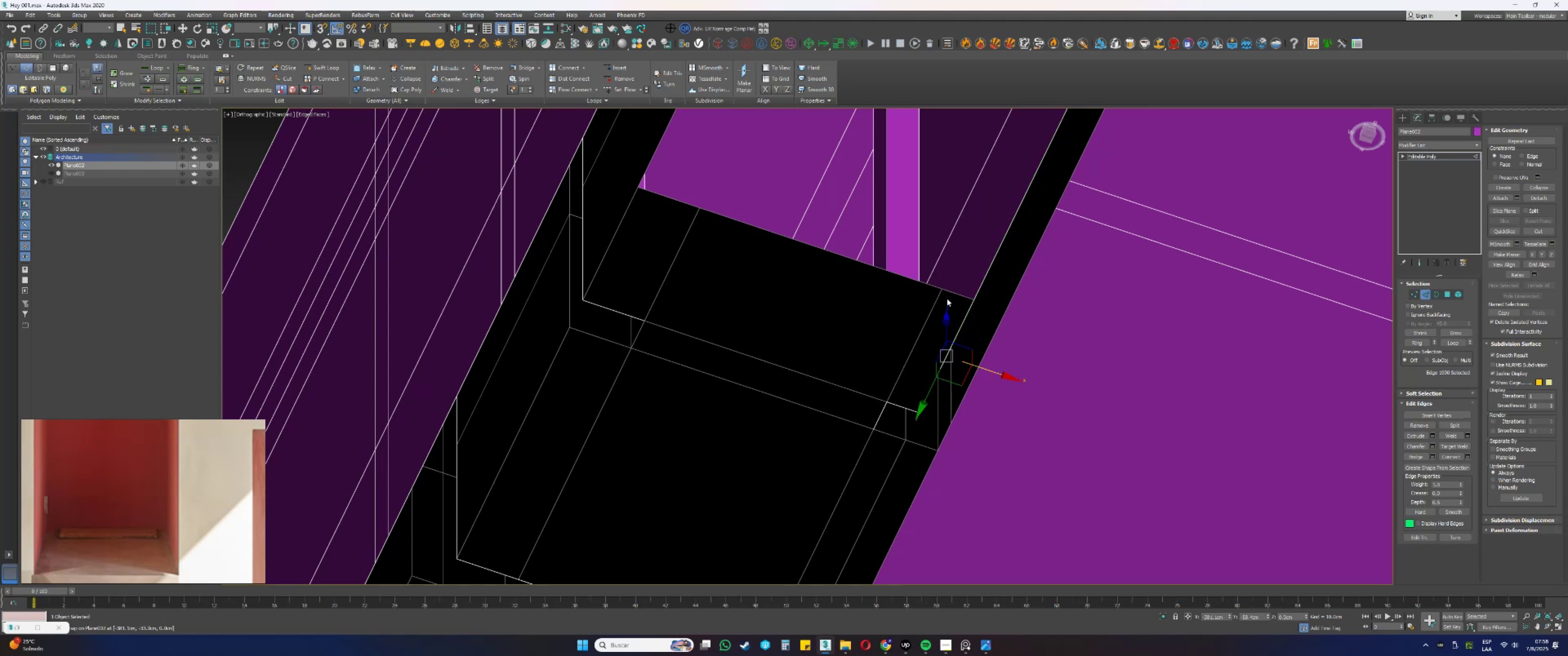 
double_click([947, 291])
 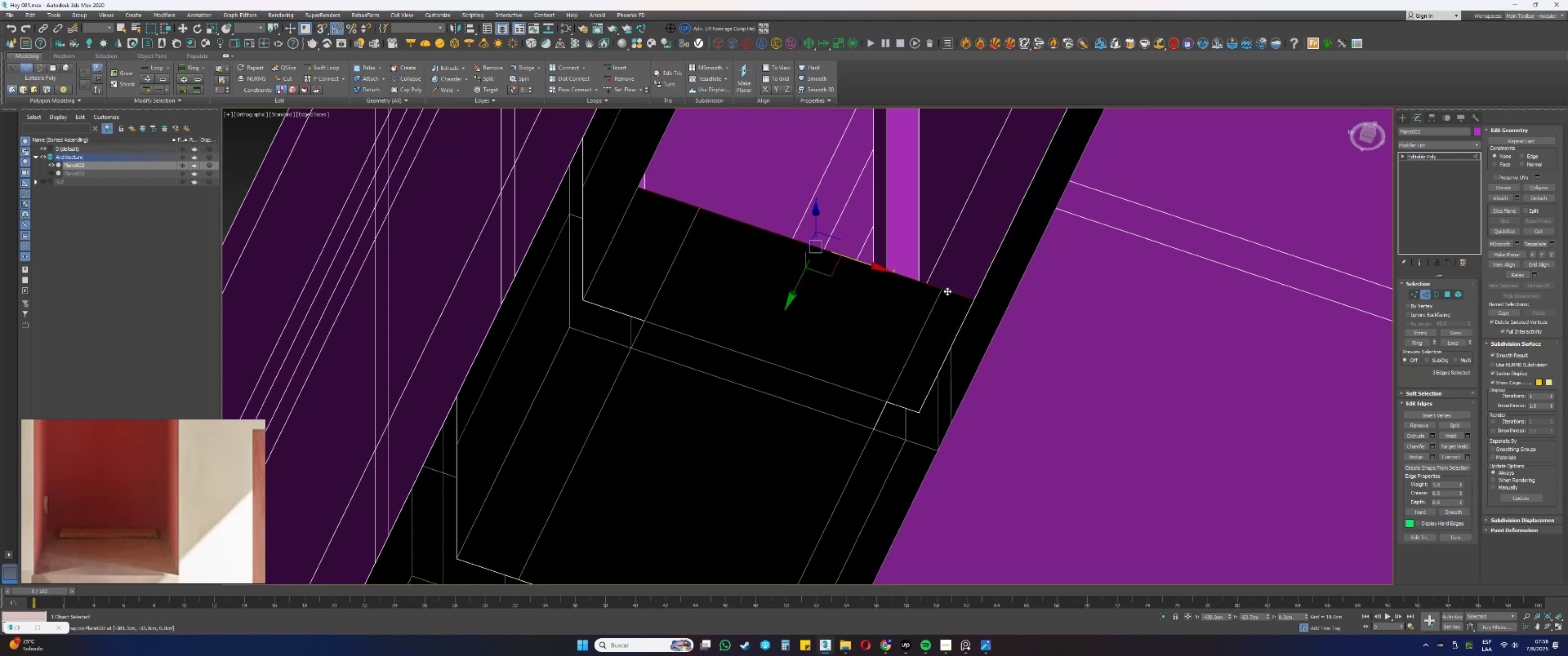 
scroll: coordinate [927, 314], scroll_direction: down, amount: 2.0
 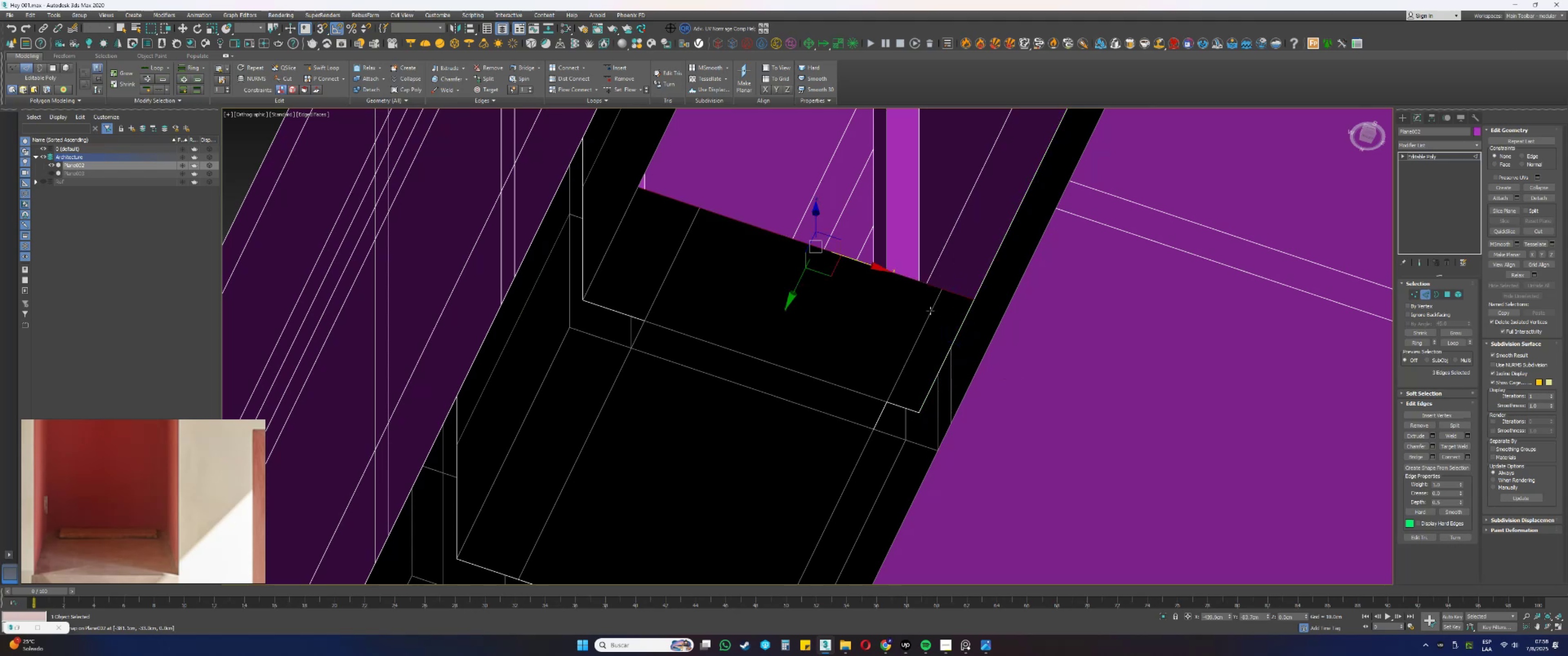 
hold_key(key=AltLeft, duration=0.97)
 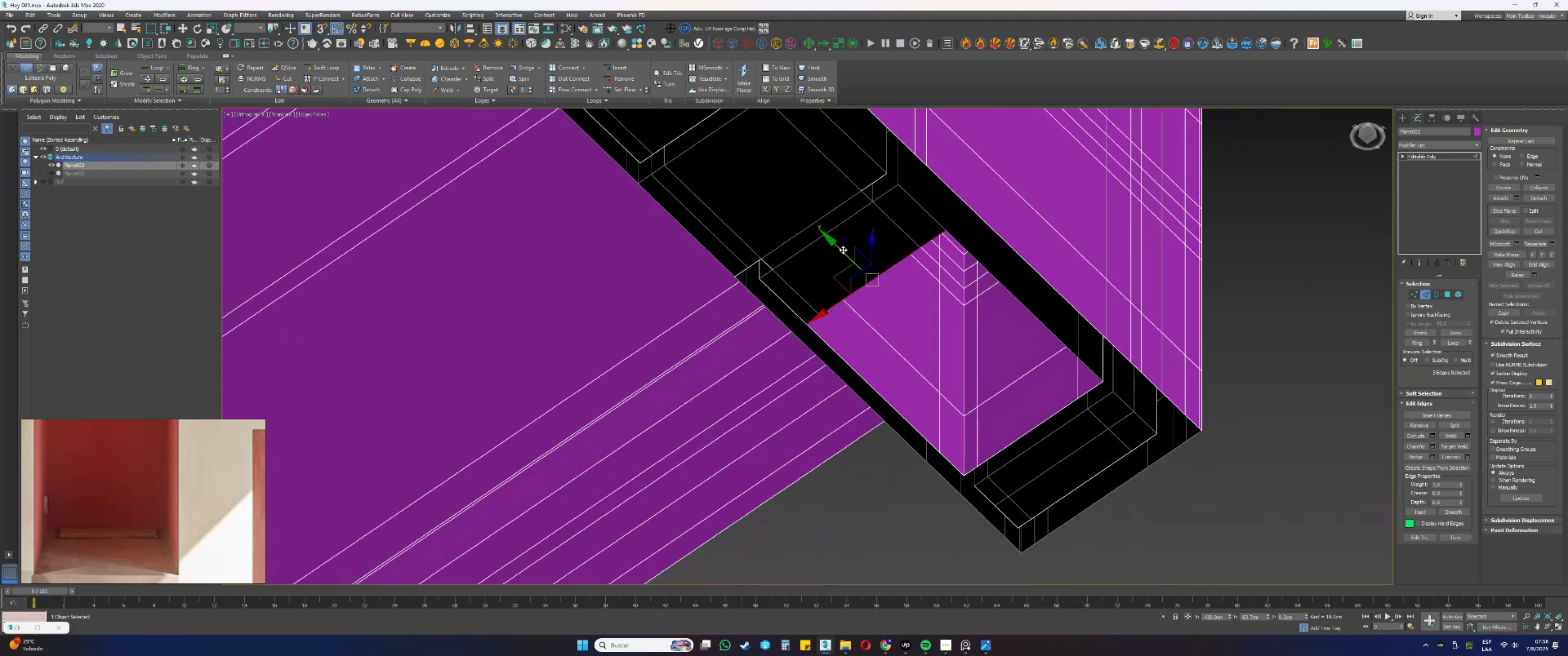 
left_click_drag(start_coordinate=[839, 250], to_coordinate=[939, 454])
 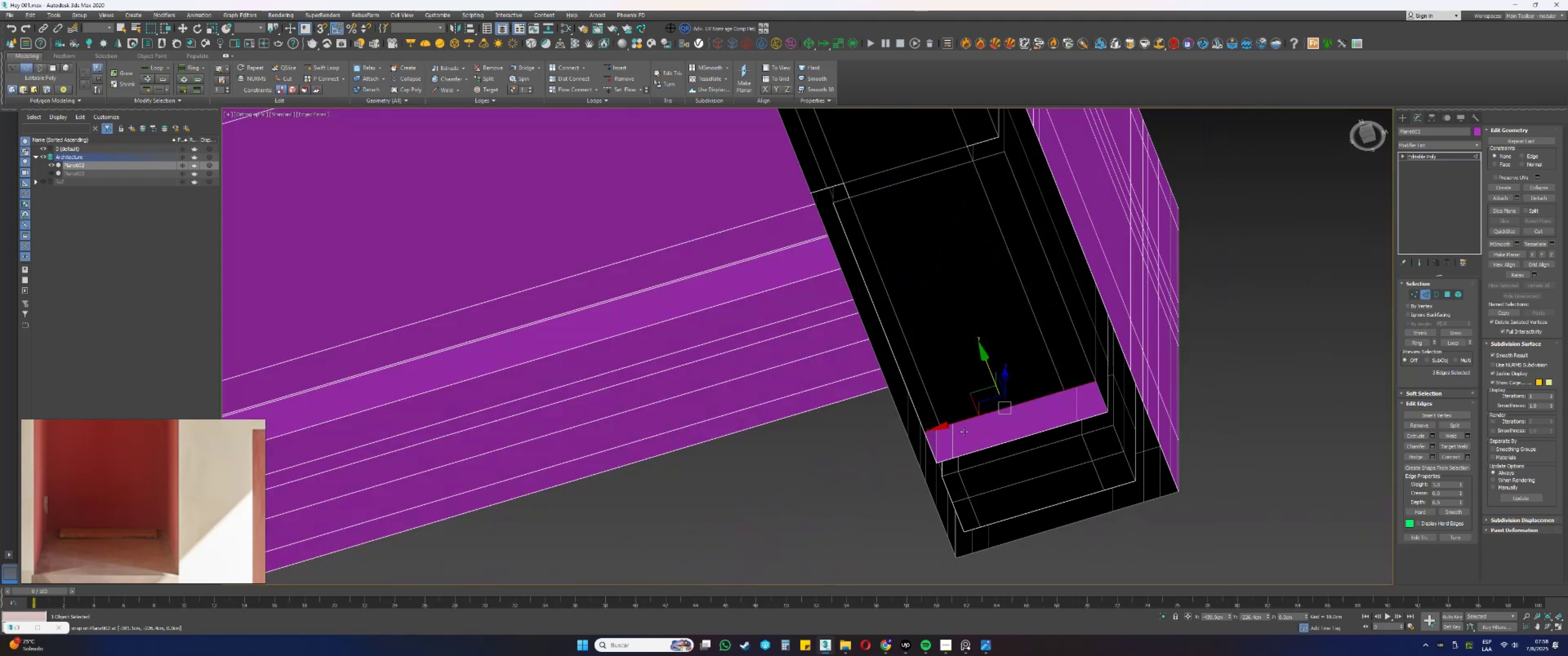 
type(ssss1)
 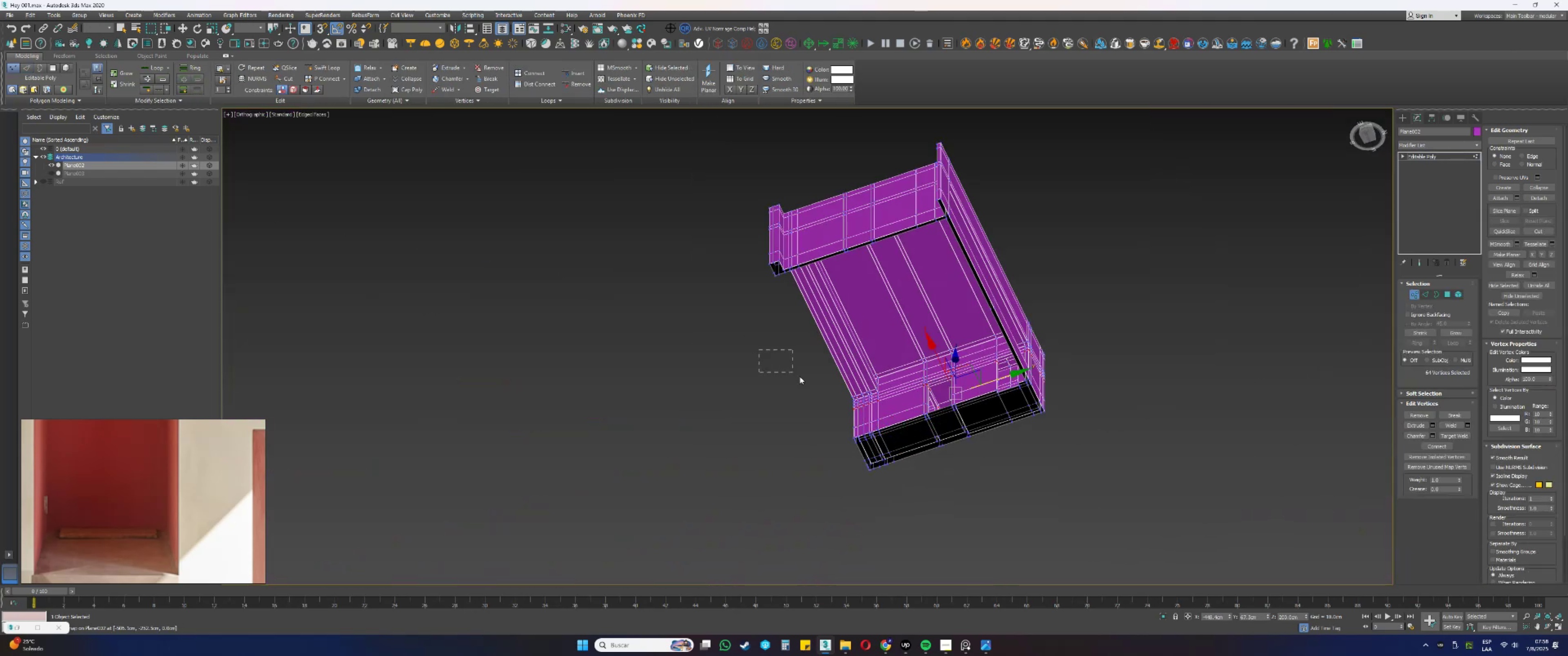 
hold_key(key=AltLeft, duration=0.7)
 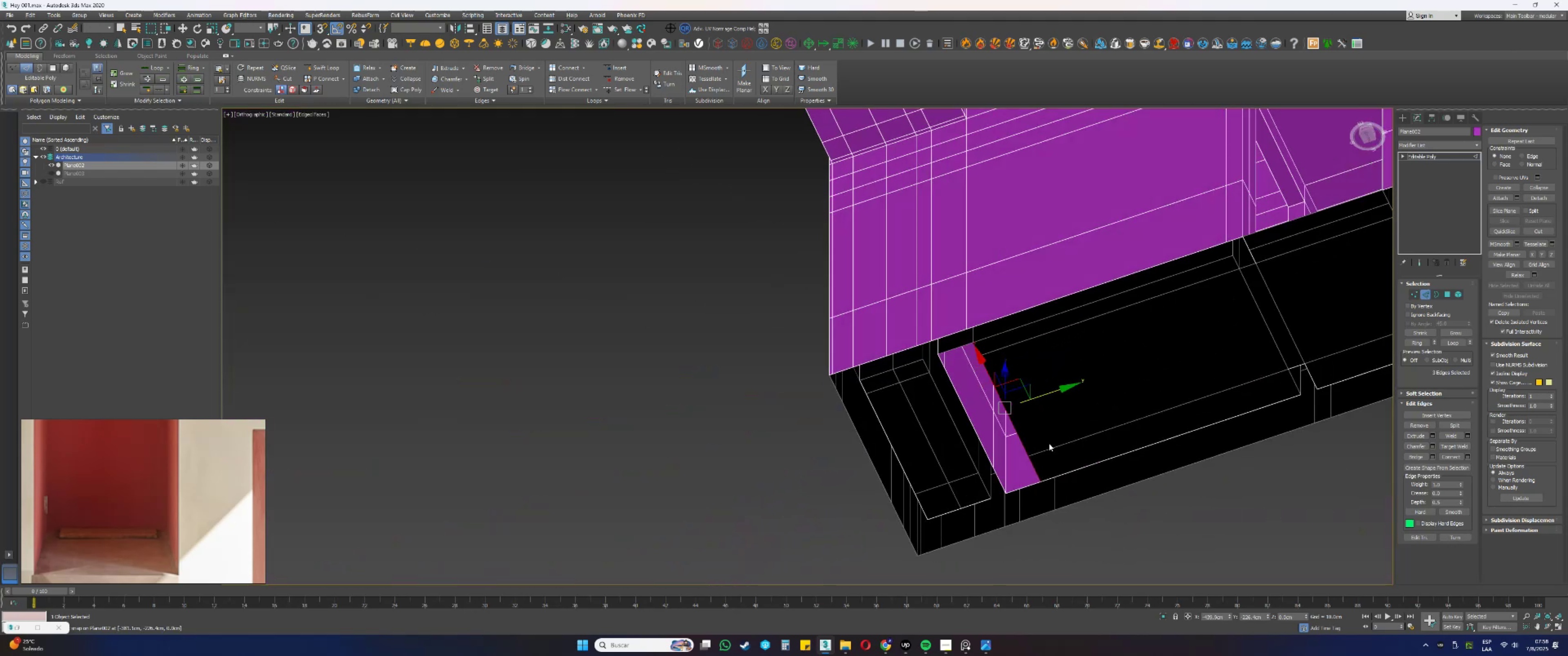 
scroll: coordinate [1037, 453], scroll_direction: up, amount: 2.0
 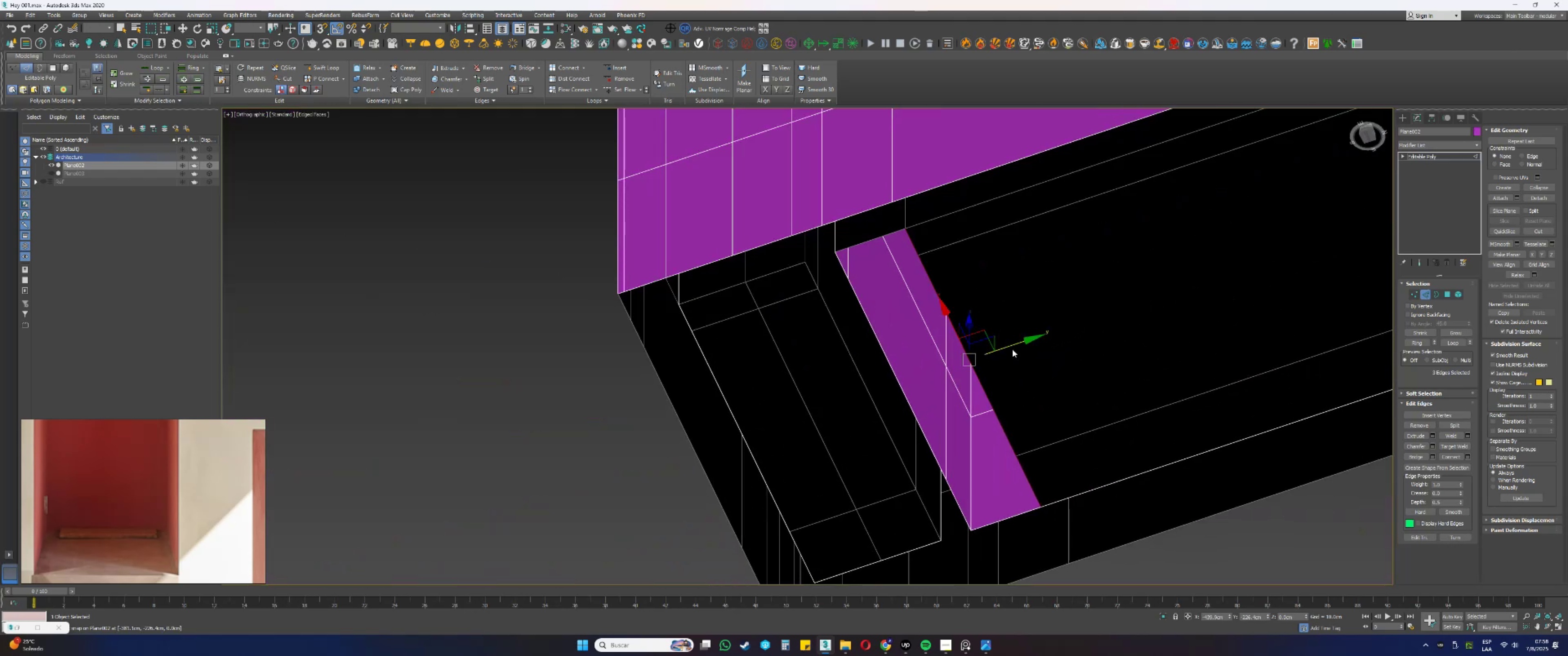 
left_click_drag(start_coordinate=[1012, 345], to_coordinate=[973, 531])
 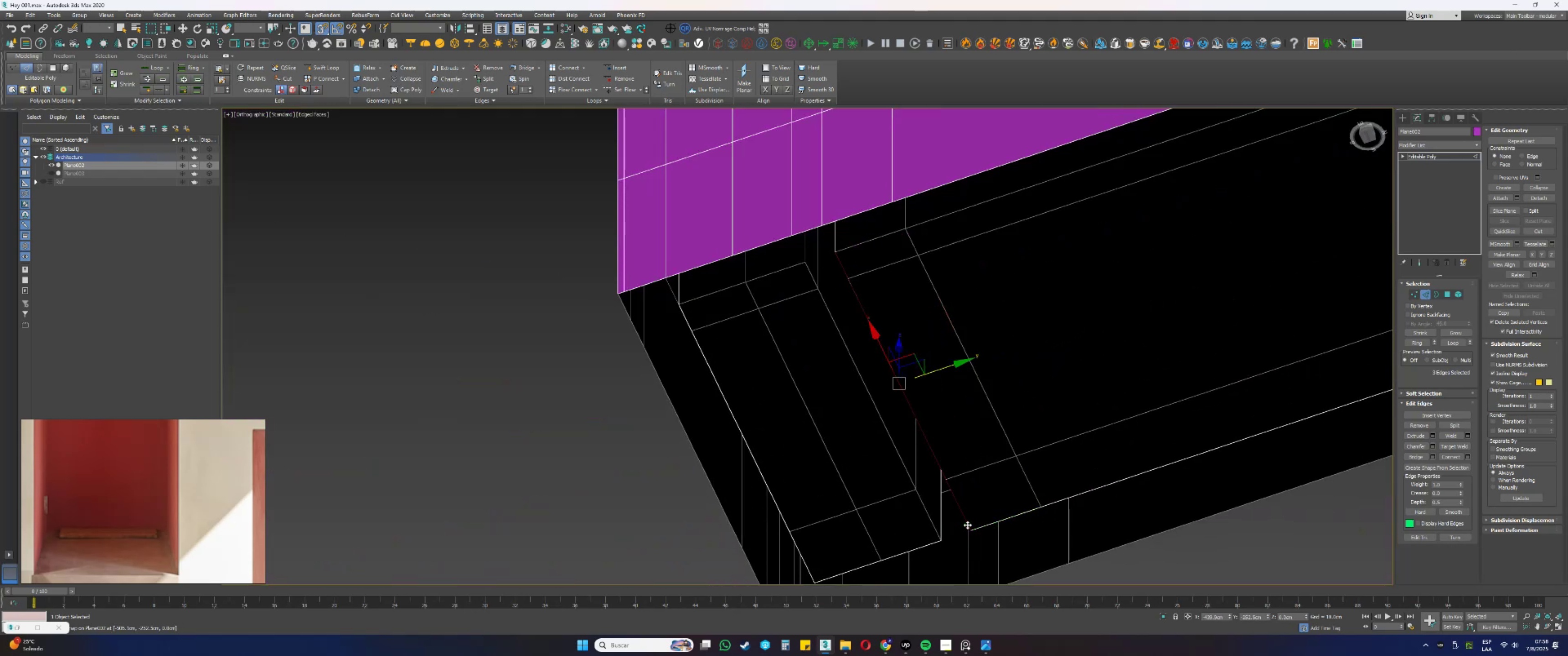 
scroll: coordinate [874, 448], scroll_direction: down, amount: 8.0
 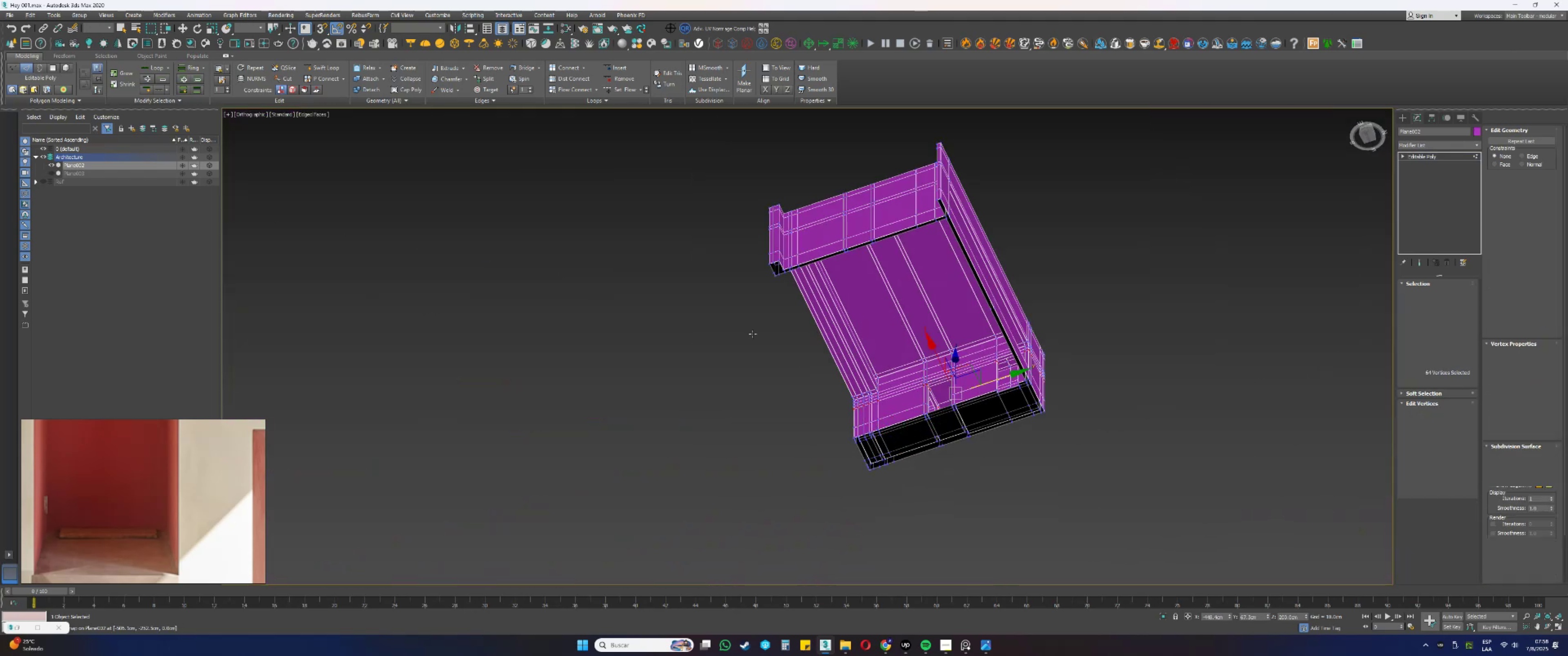 
left_click_drag(start_coordinate=[759, 350], to_coordinate=[1096, 528])
 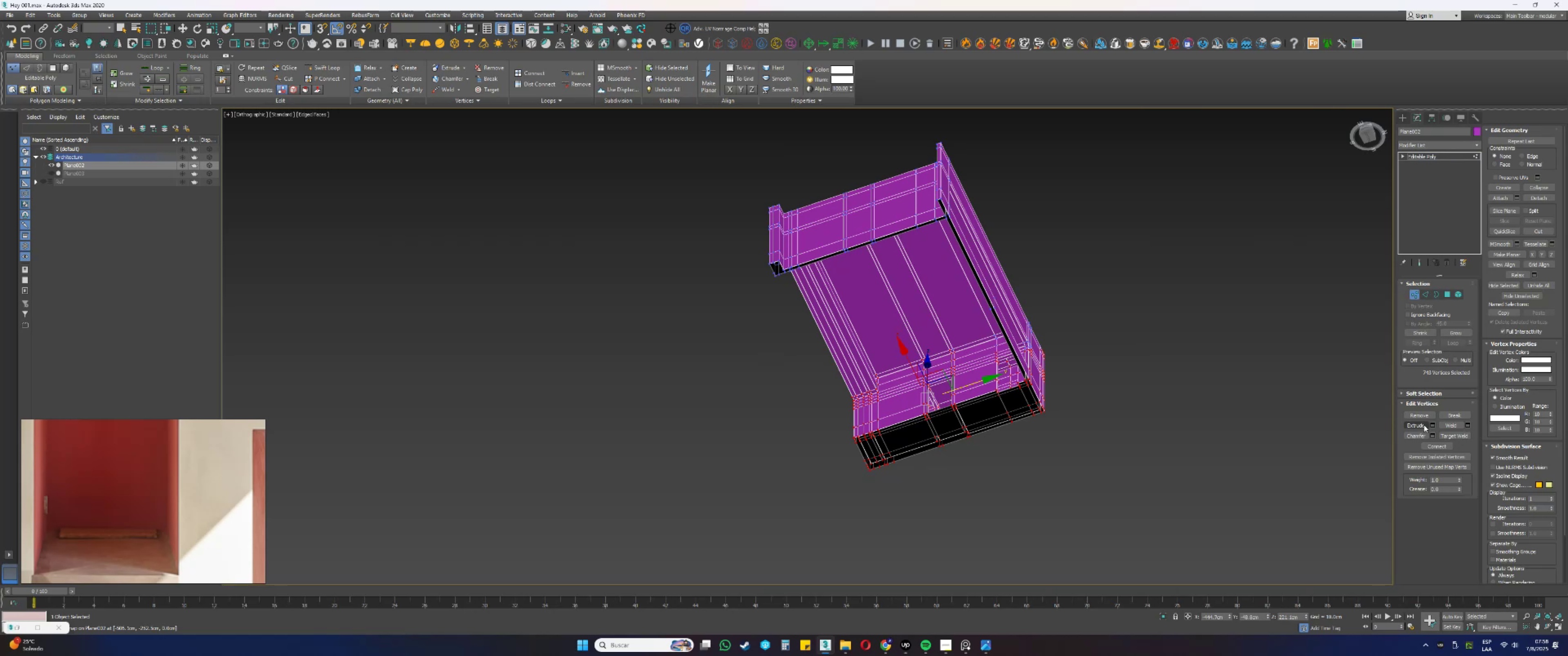 
left_click([1454, 425])
 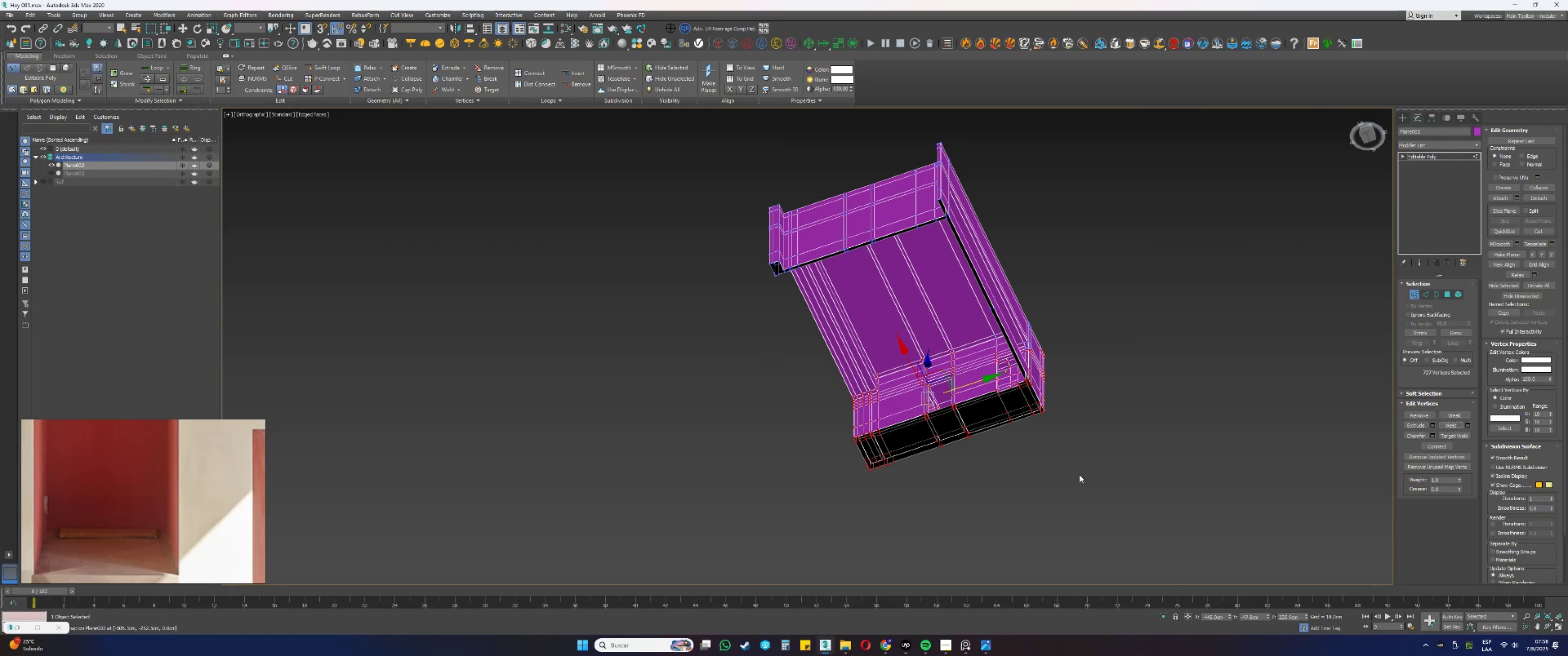 
key(3)
 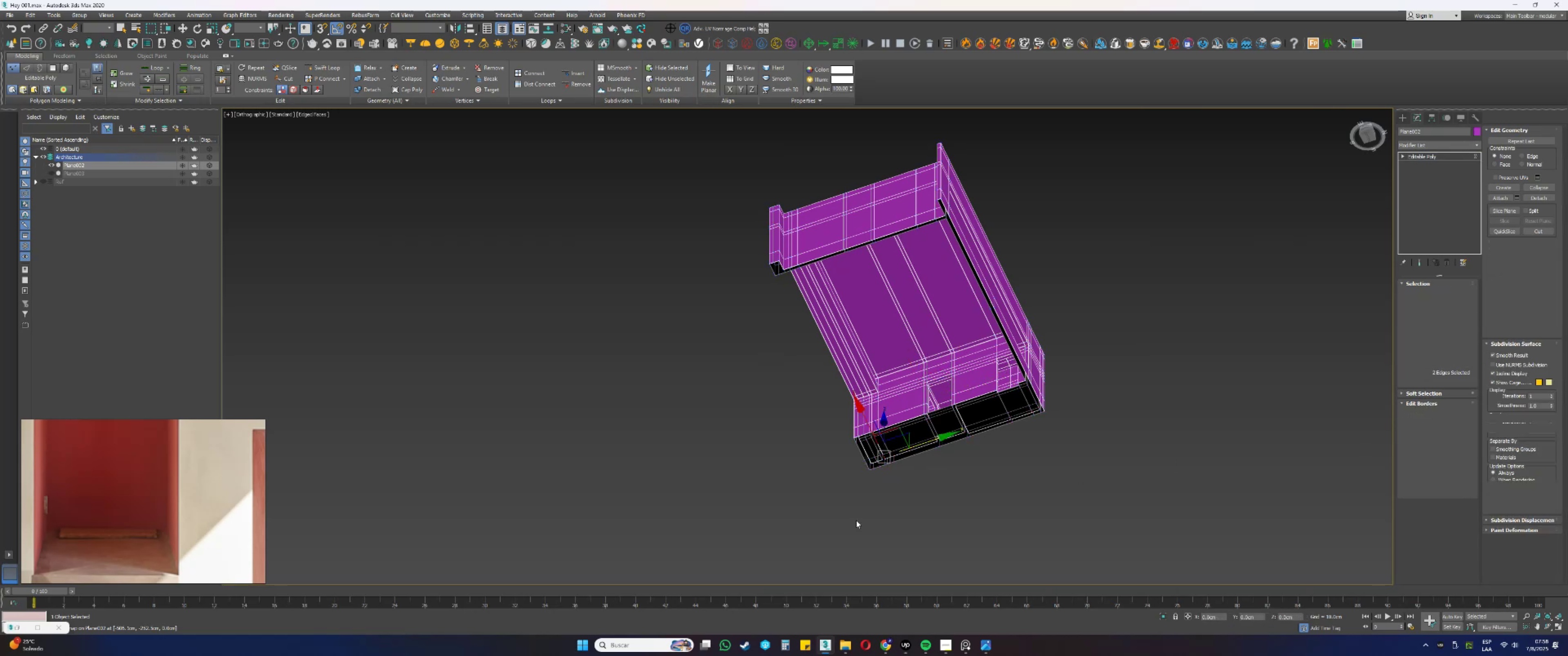 
left_click_drag(start_coordinate=[988, 521], to_coordinate=[850, 390])
 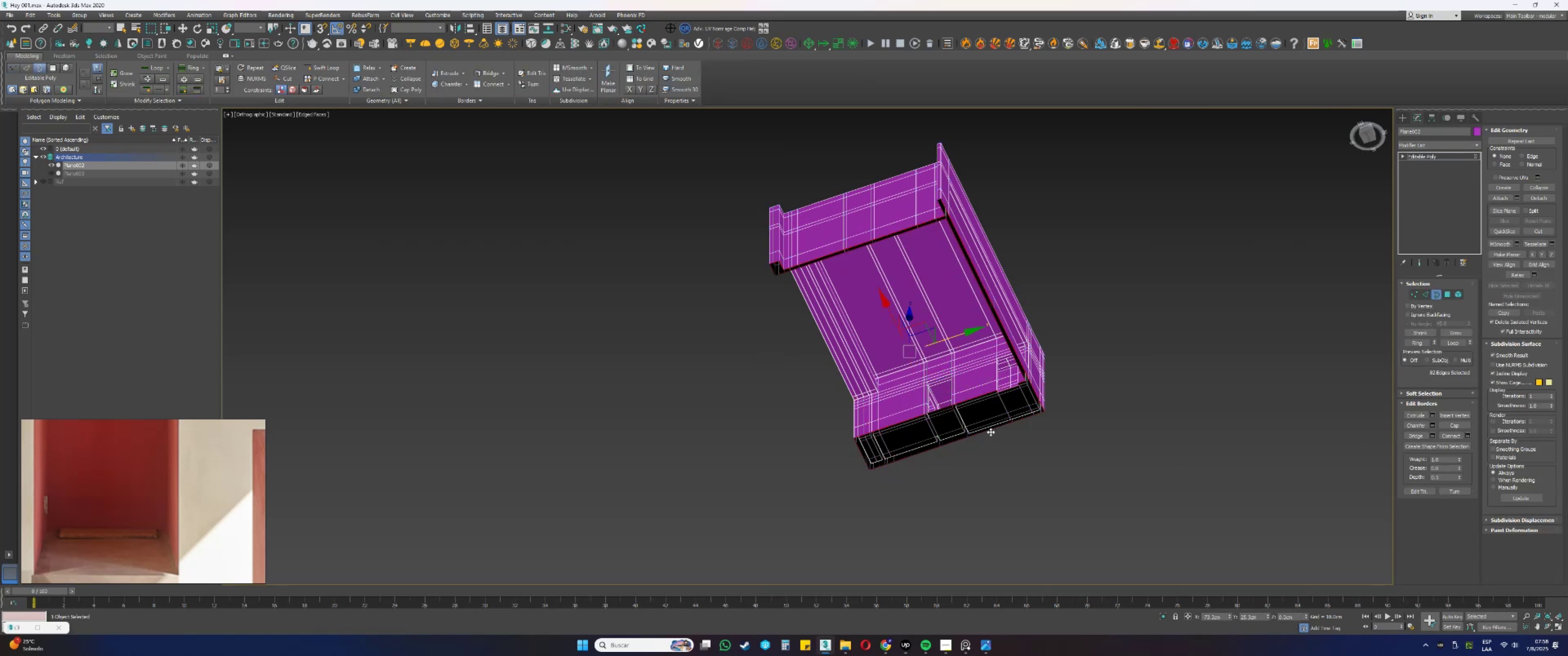 
scroll: coordinate [943, 396], scroll_direction: up, amount: 7.0
 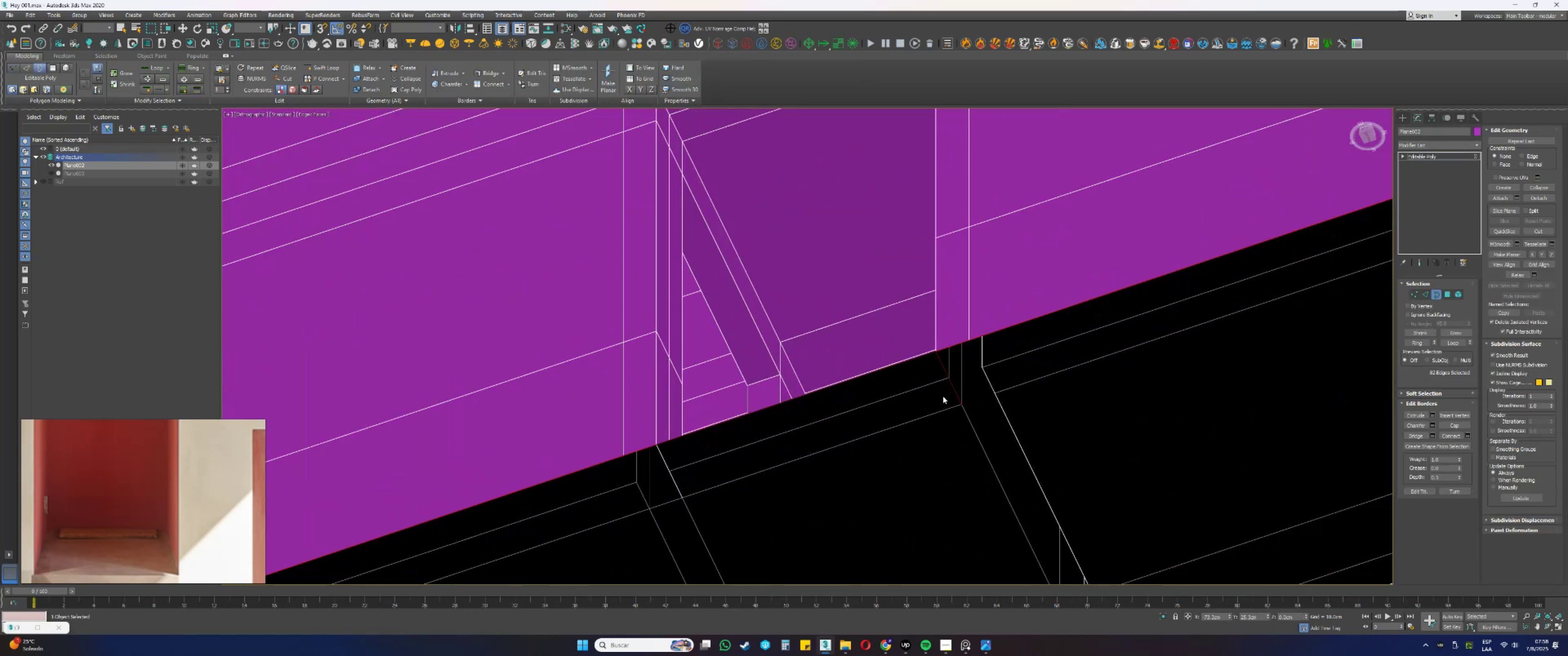 
key(1)
 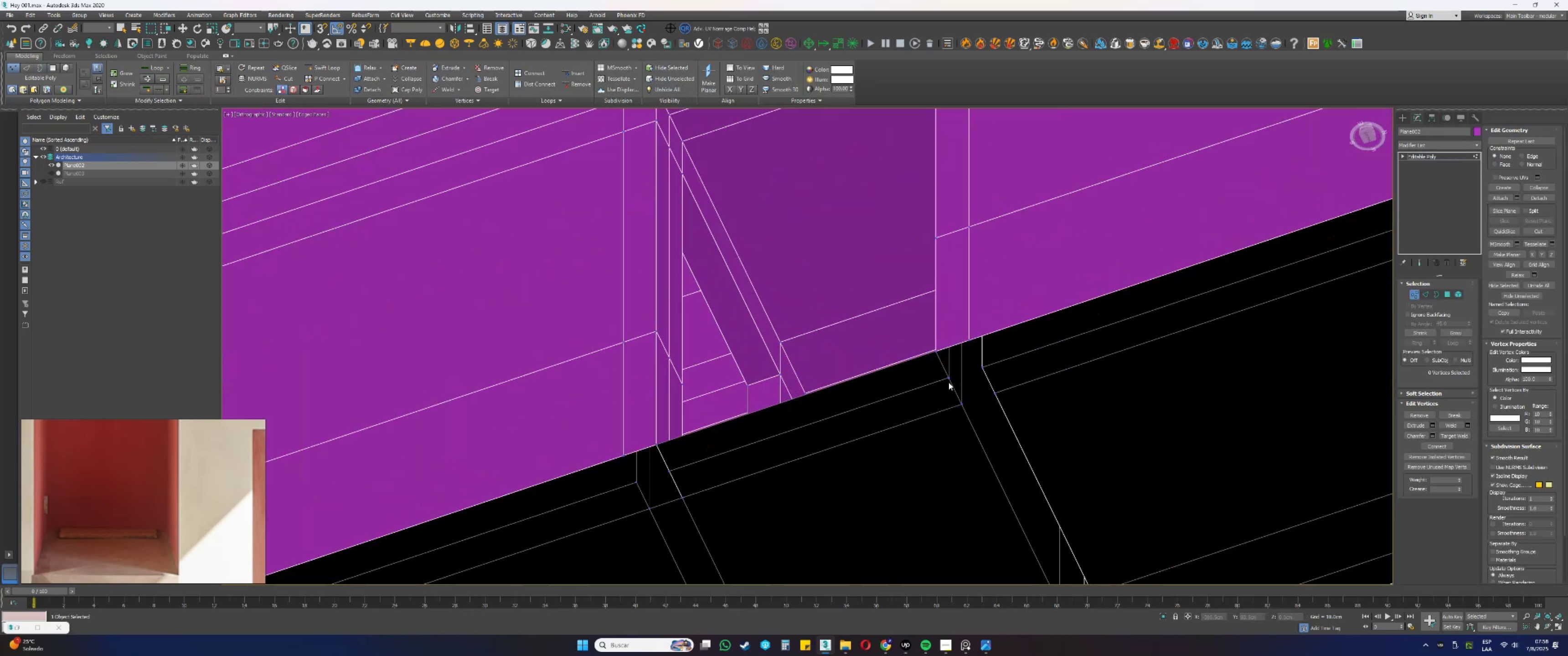 
left_click([949, 380])
 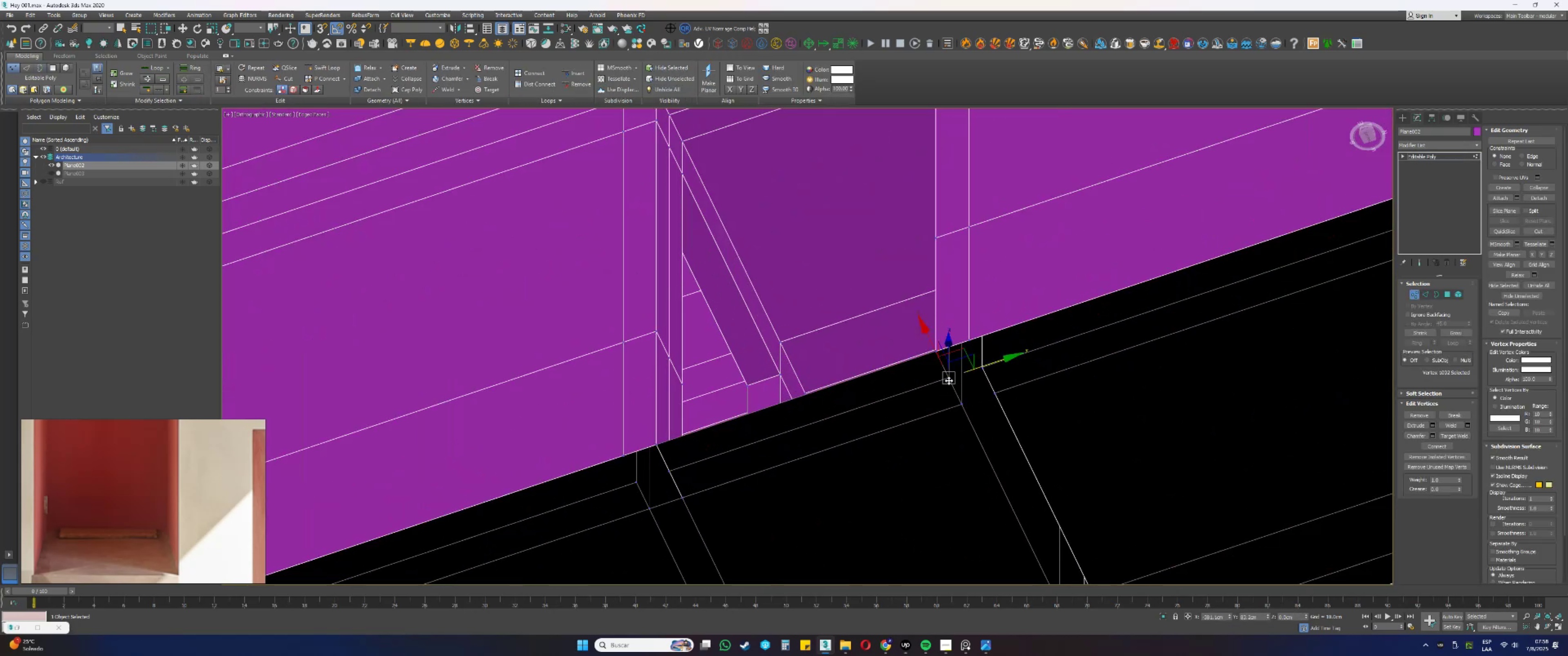 
hold_key(key=AltLeft, duration=0.96)
scroll: coordinate [948, 378], scroll_direction: up, amount: 8.0
 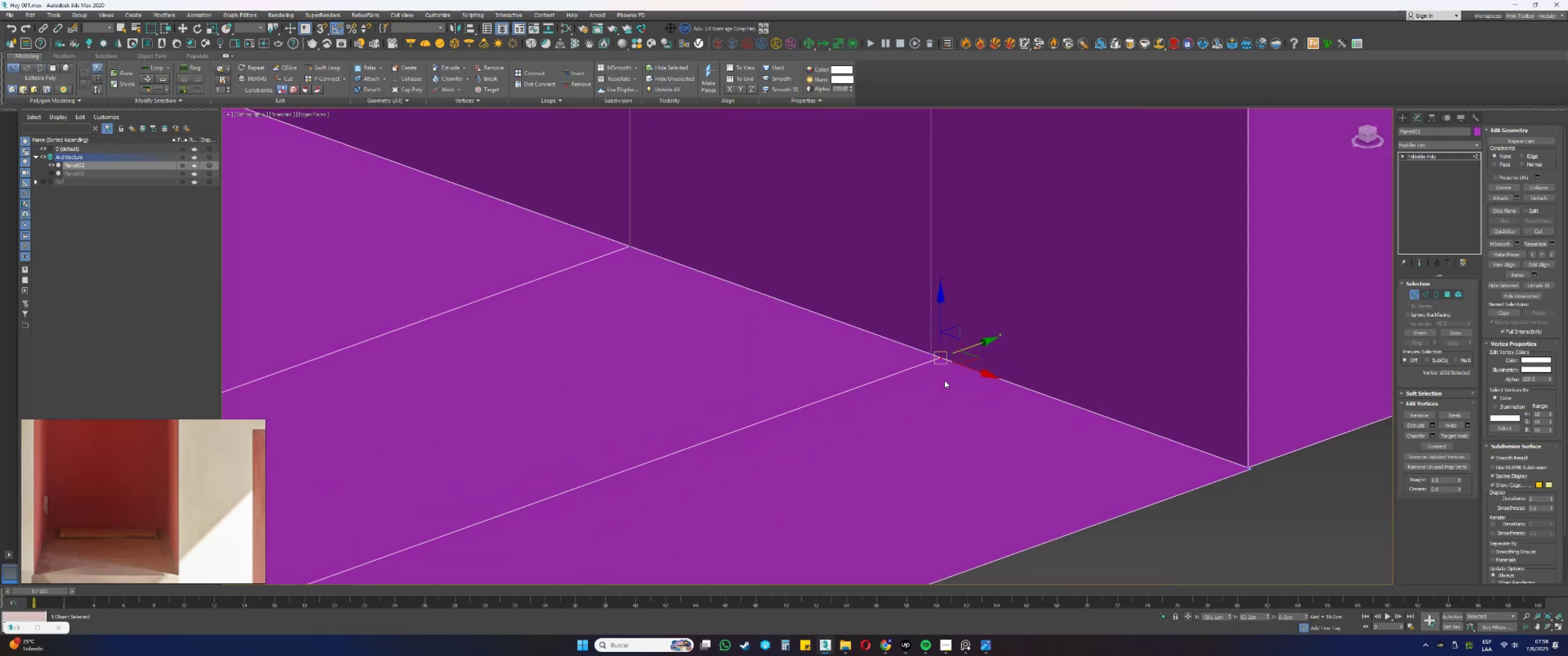 
left_click([939, 388])
 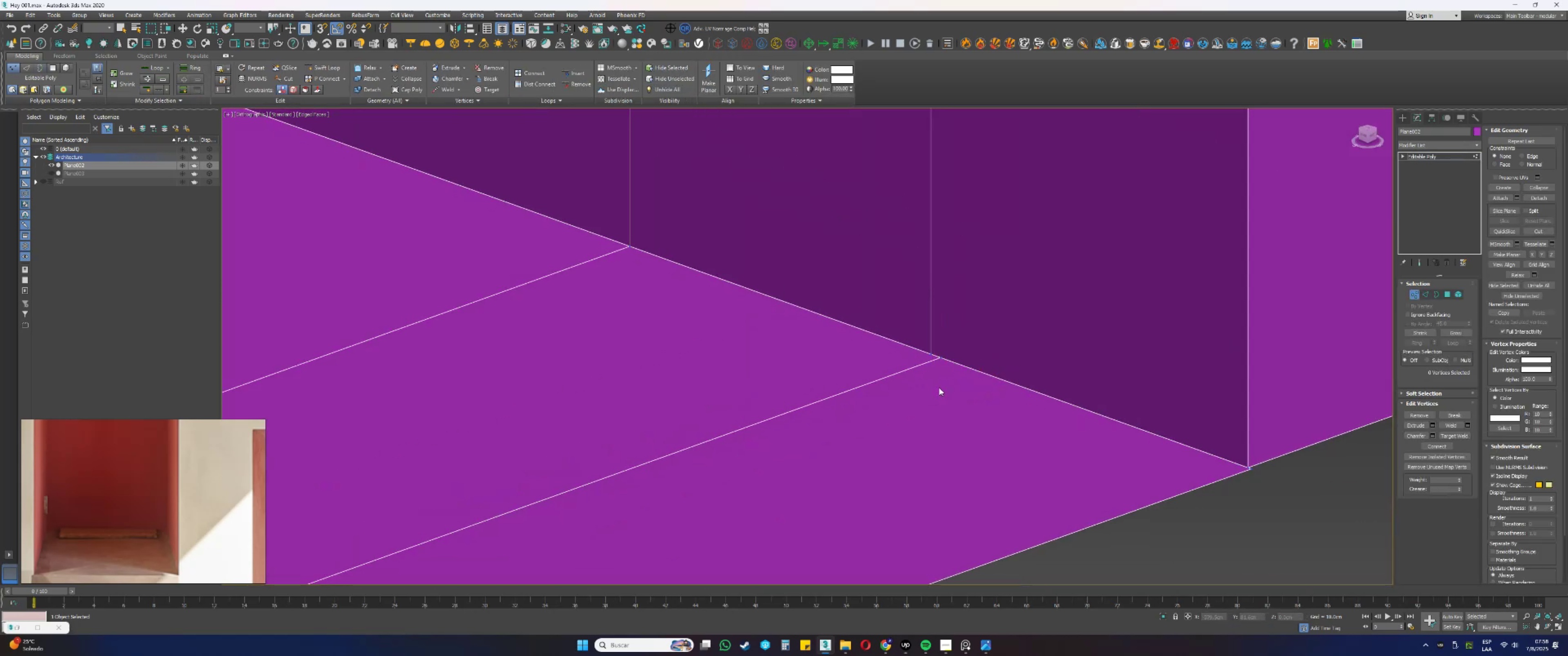 
scroll: coordinate [940, 390], scroll_direction: down, amount: 2.0
 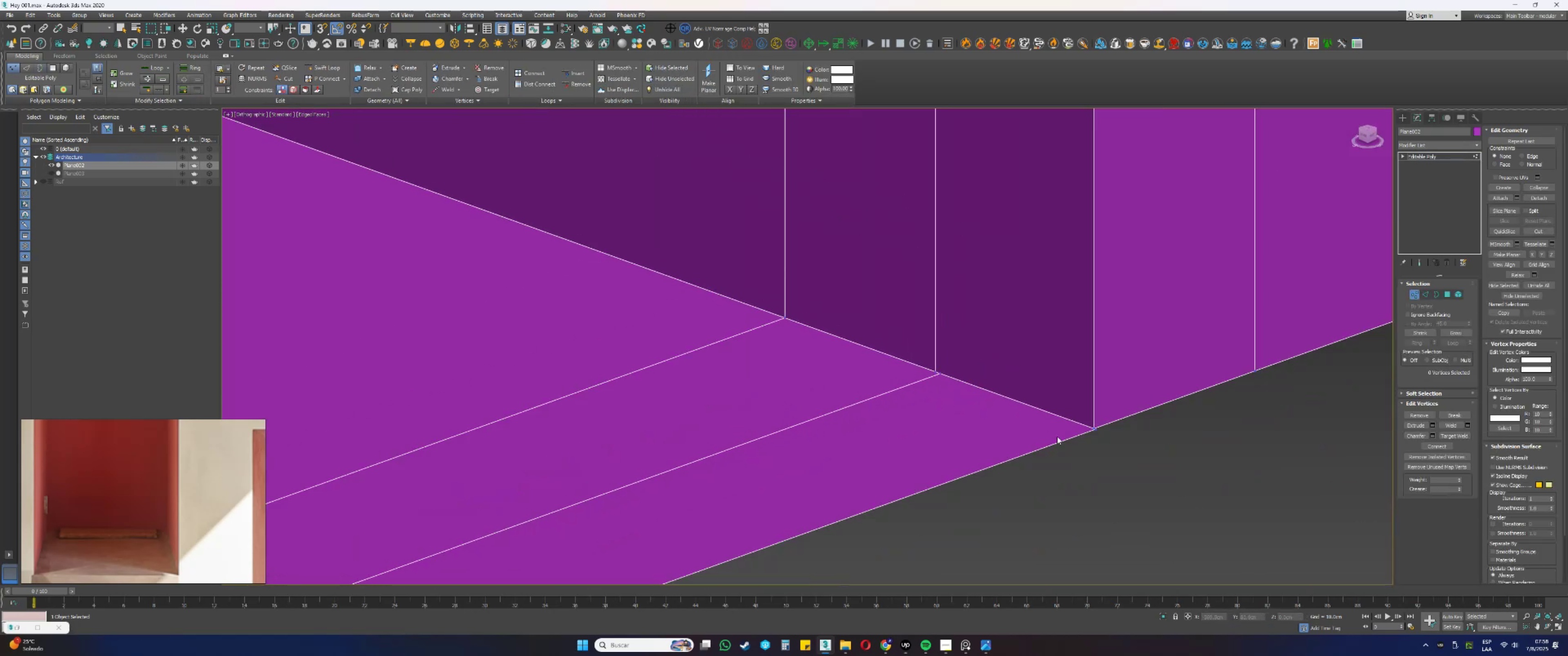 
key(2)
 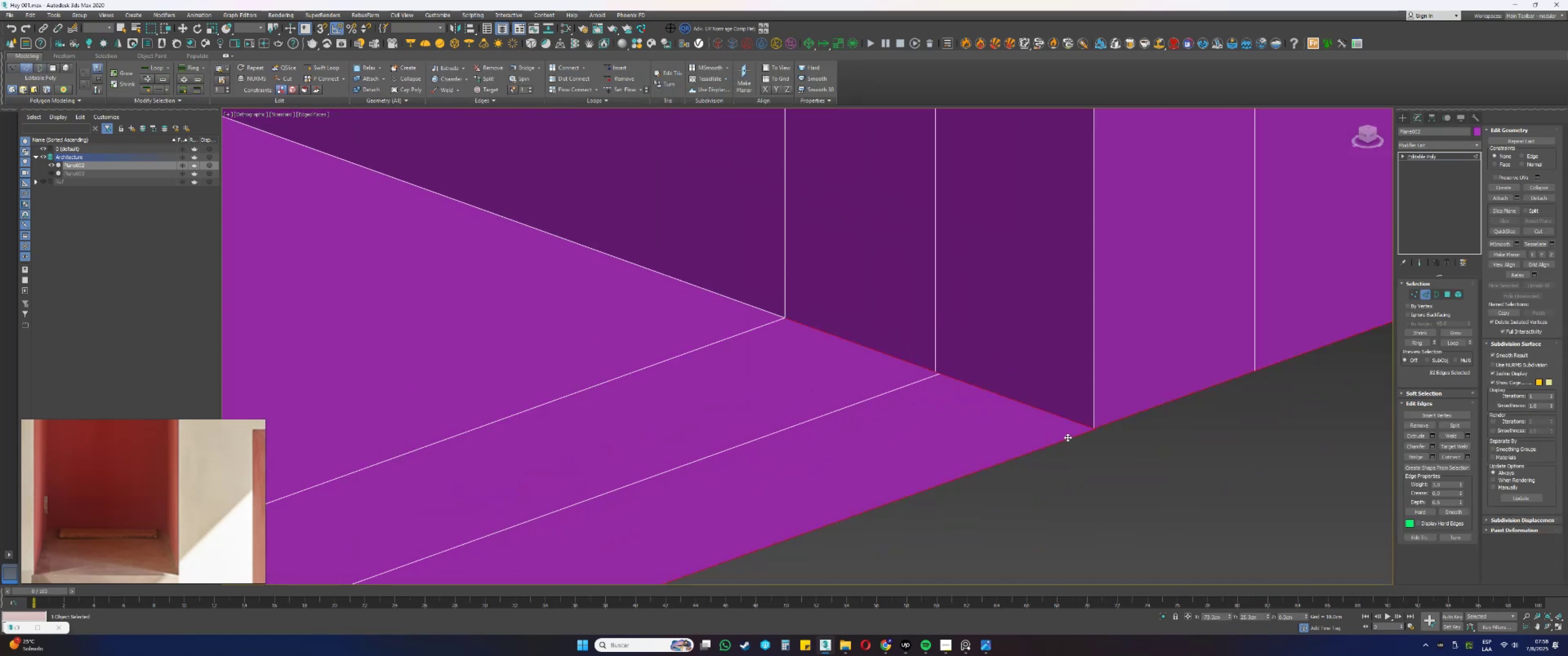 
left_click([1067, 437])
 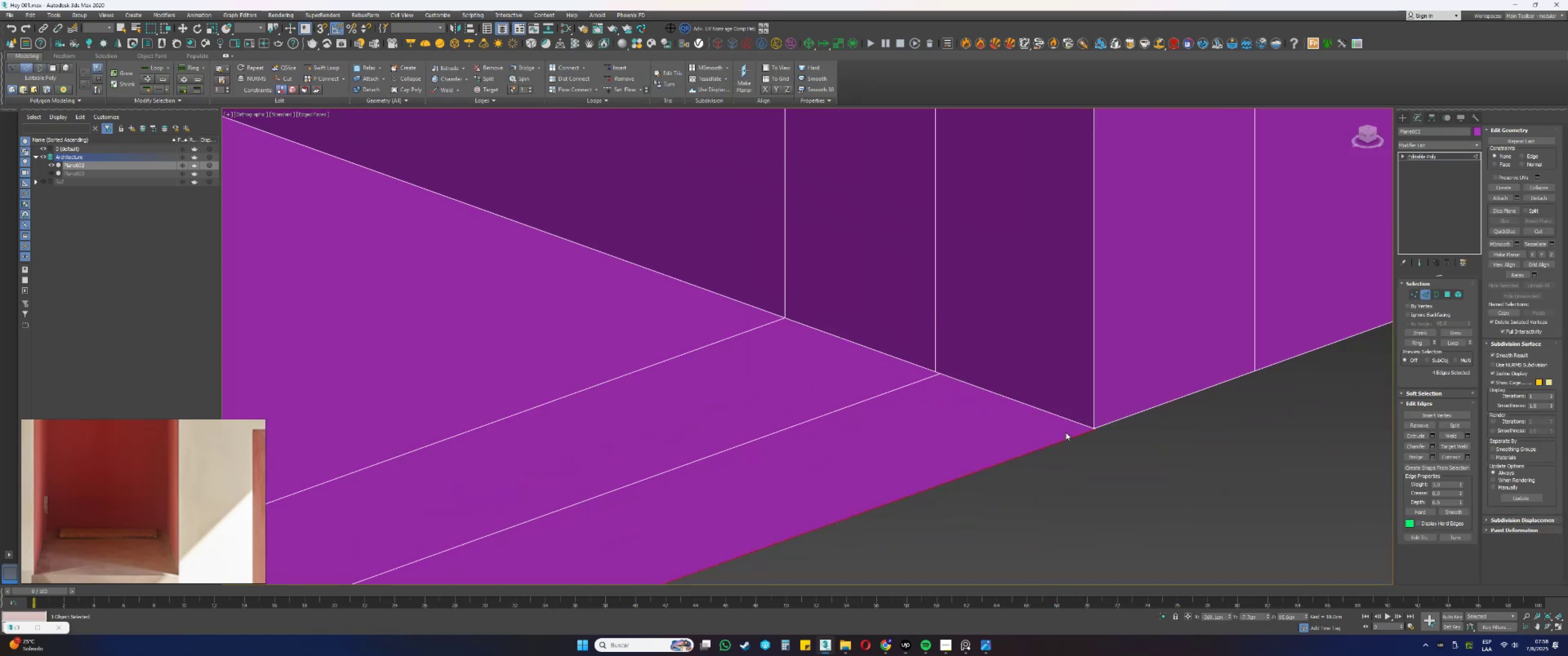 
scroll: coordinate [1021, 363], scroll_direction: down, amount: 7.0
 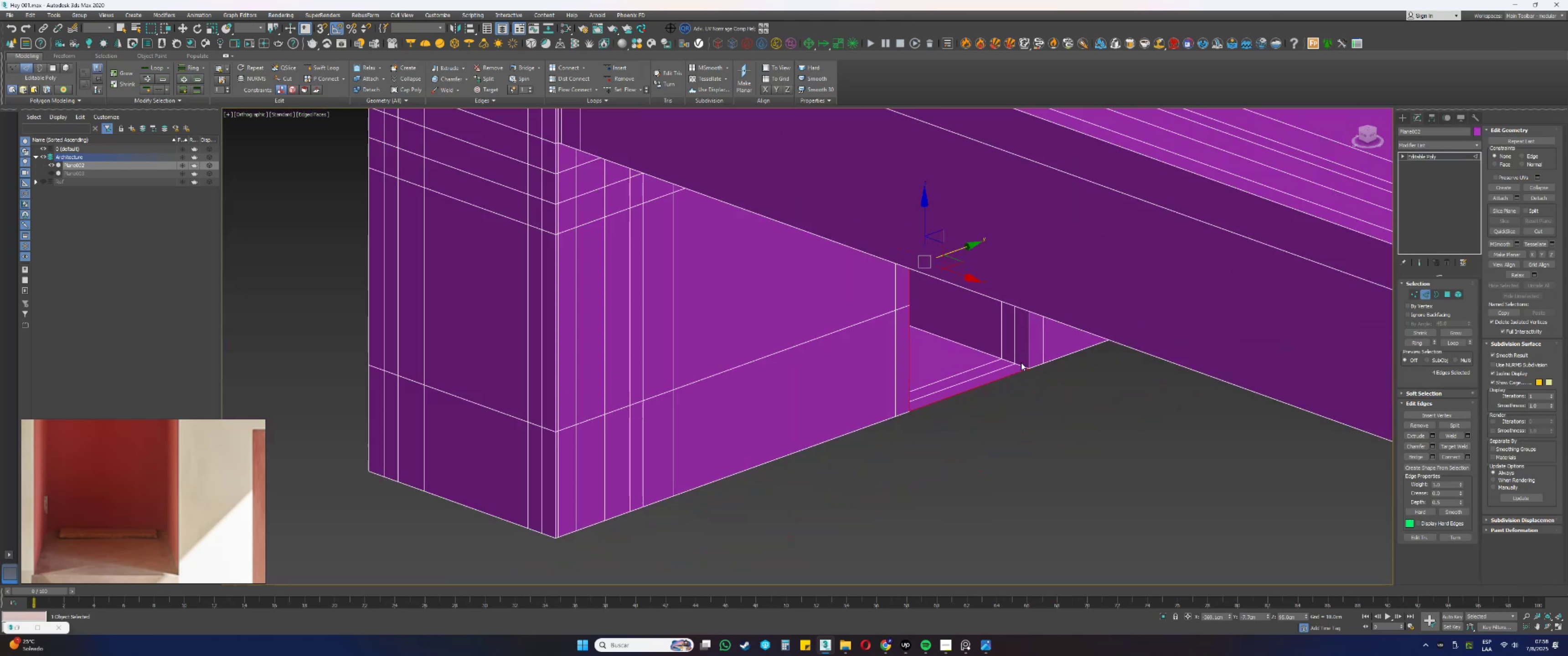 
hold_key(key=AltLeft, duration=0.98)
 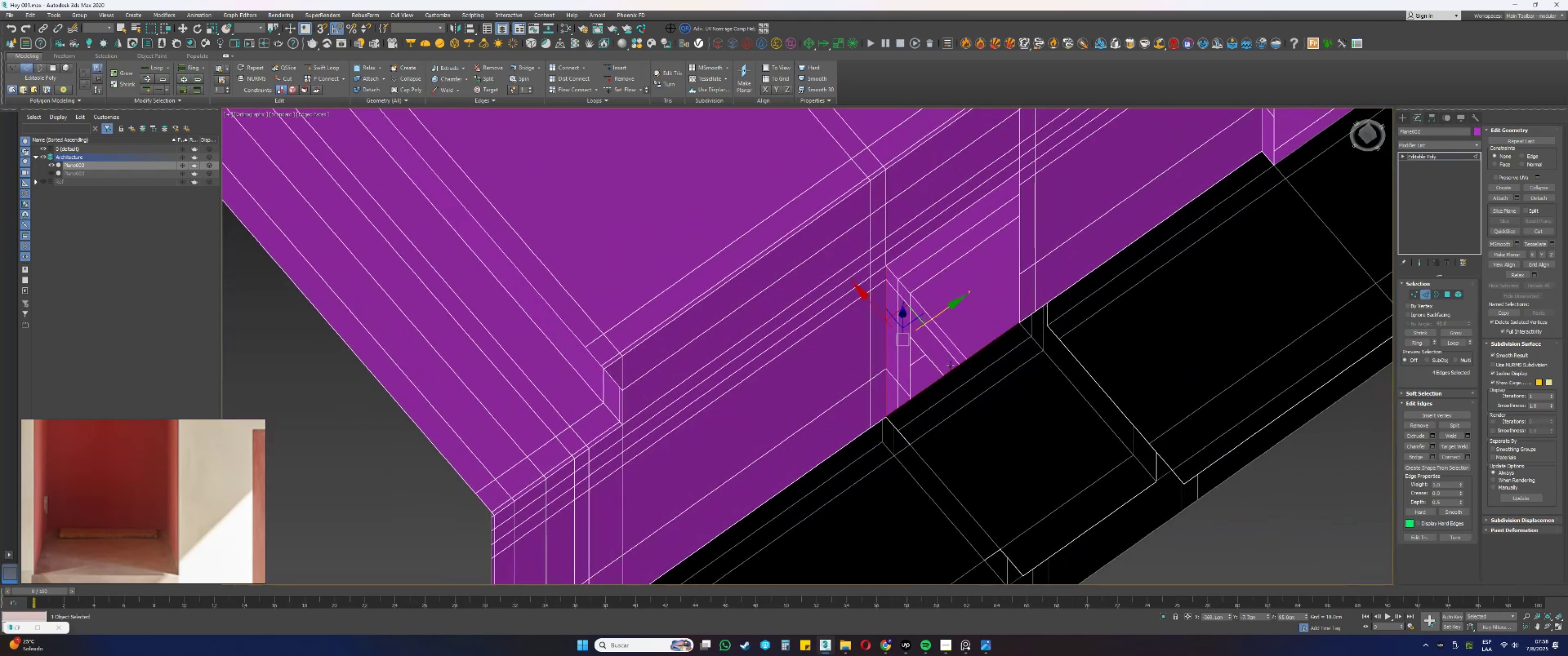 
type(4fz52)
 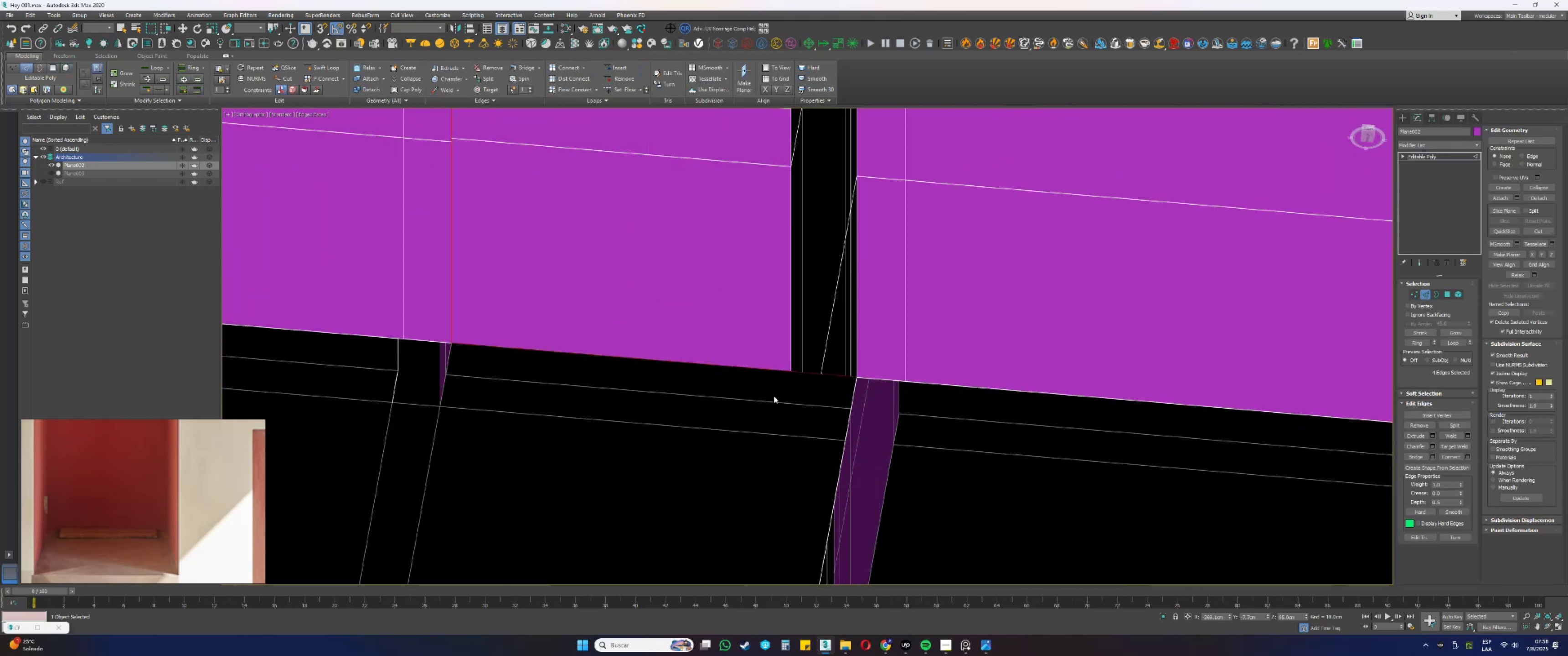 
scroll: coordinate [971, 387], scroll_direction: up, amount: 2.0
 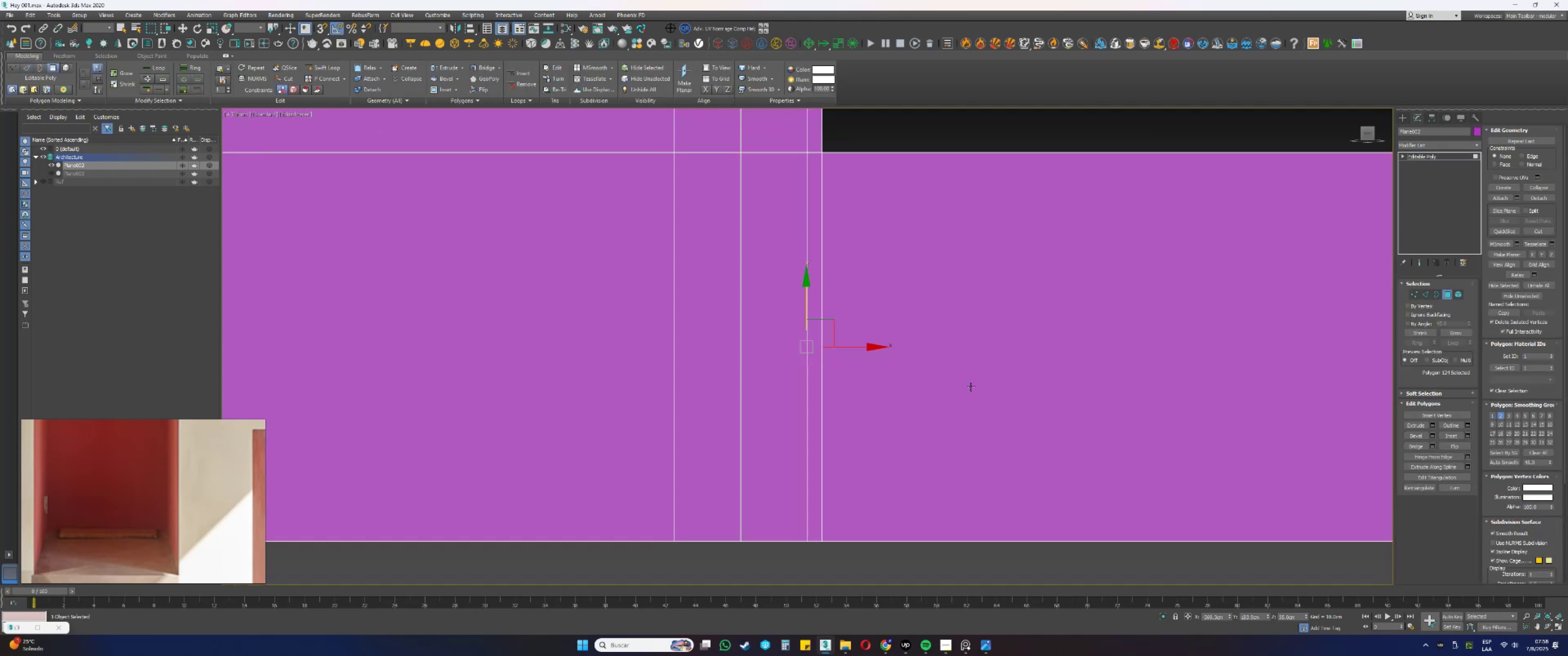 
scroll: coordinate [971, 387], scroll_direction: down, amount: 1.0
 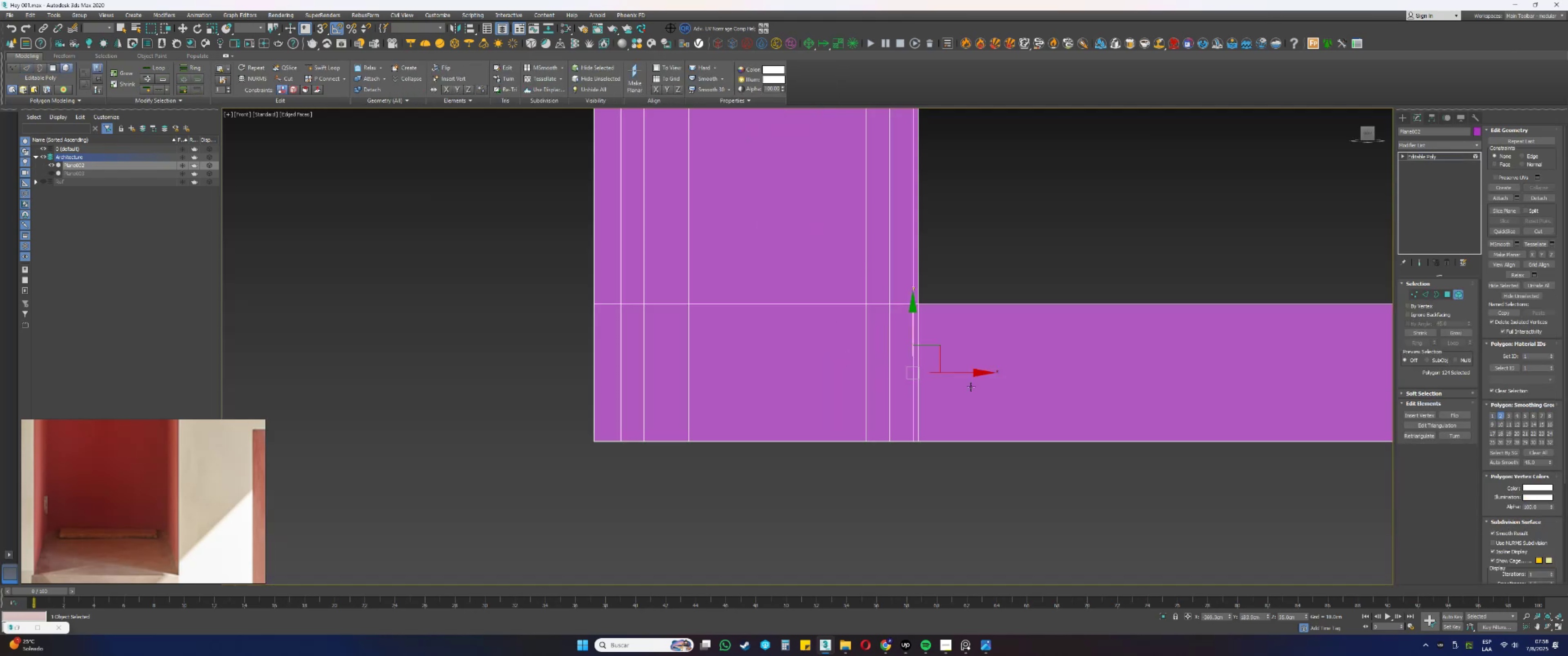 
hold_key(key=AltLeft, duration=0.42)
 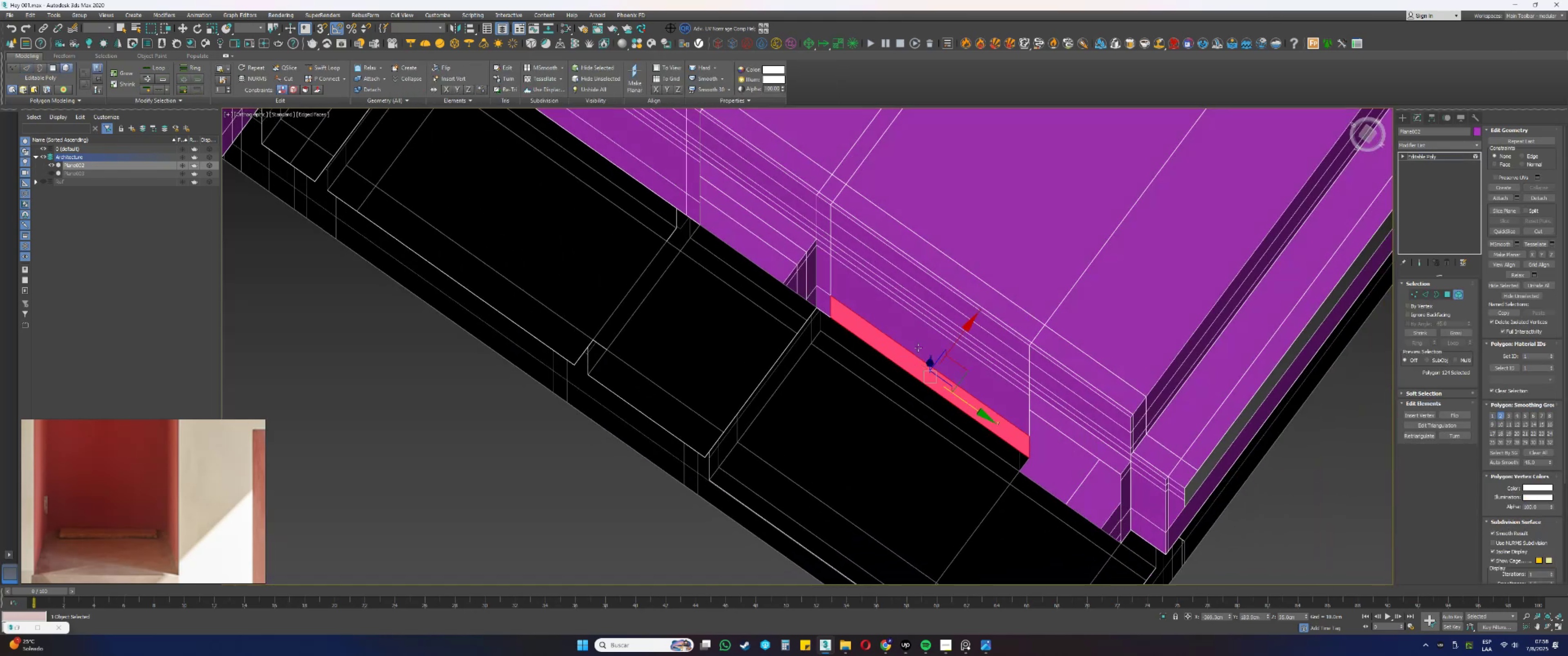 
hold_key(key=AltLeft, duration=0.49)
 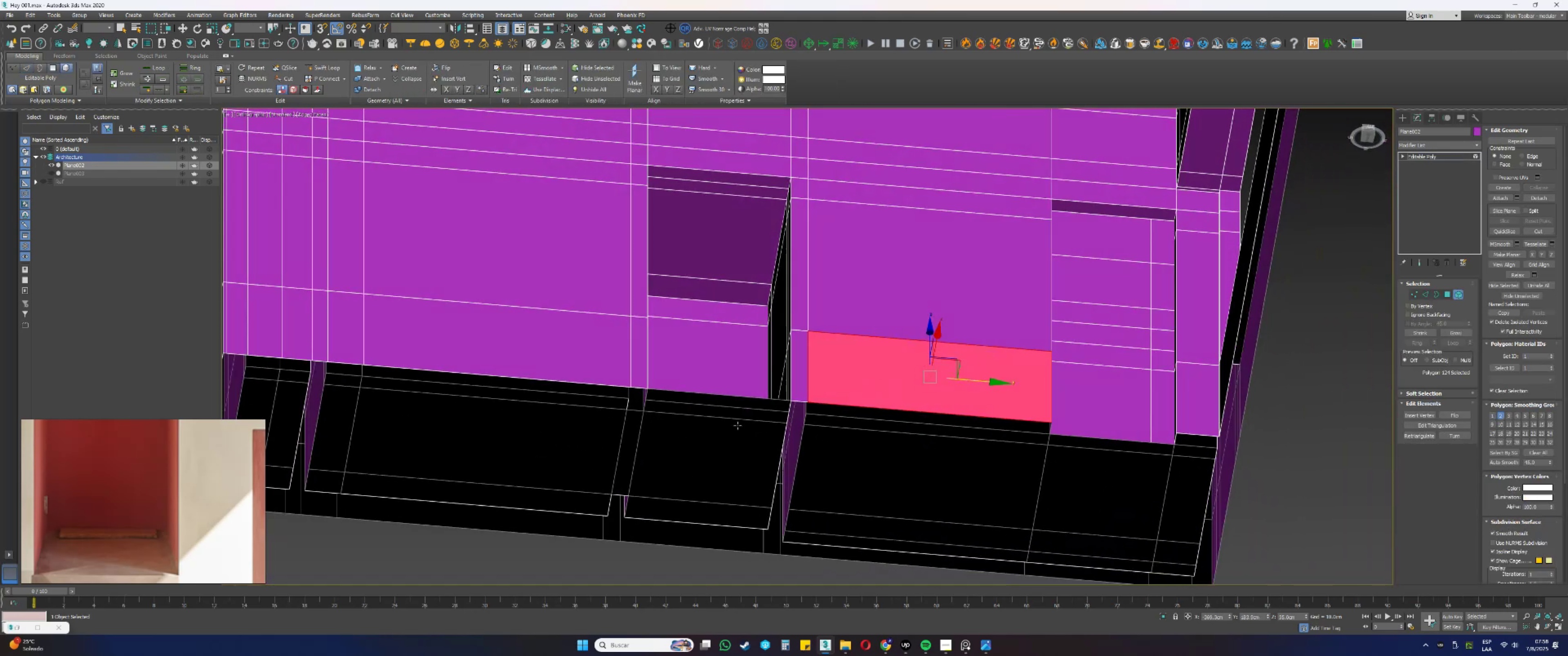 
scroll: coordinate [760, 411], scroll_direction: up, amount: 3.0
 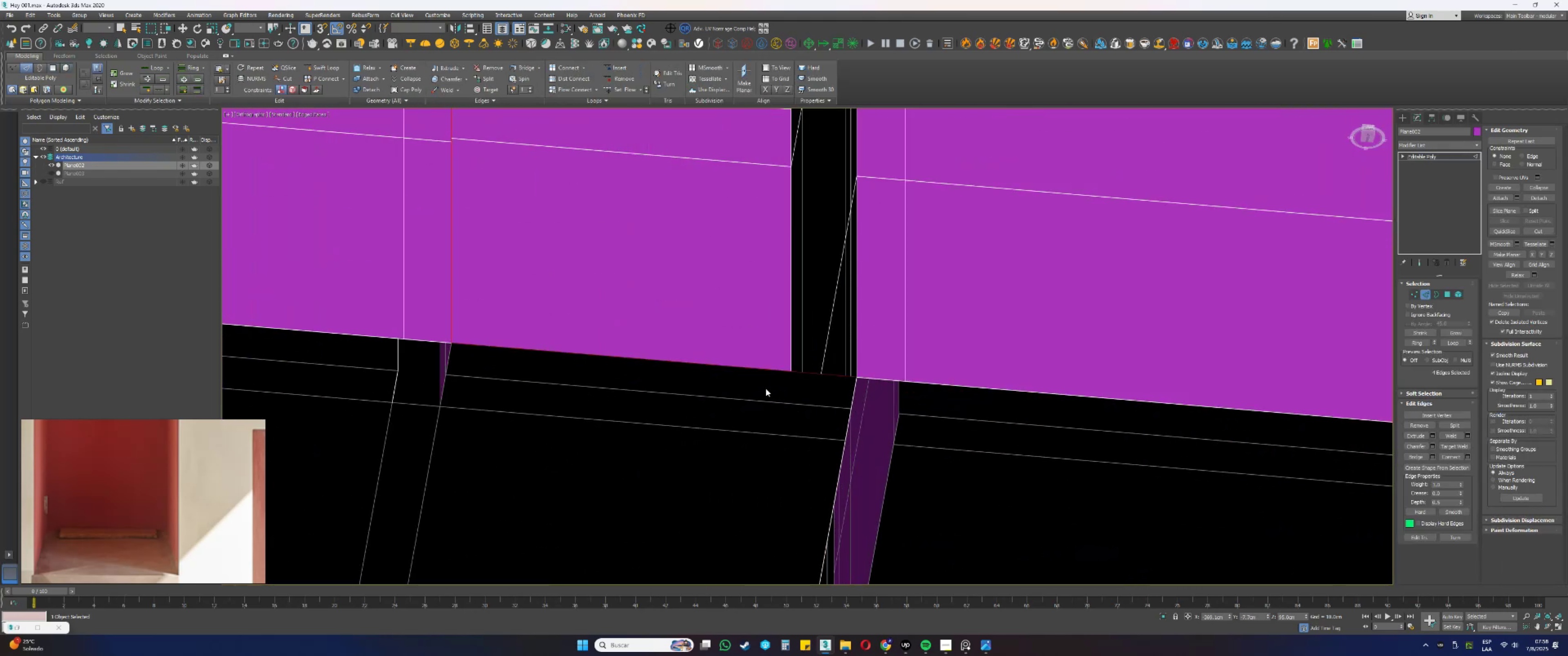 
left_click([750, 369])
 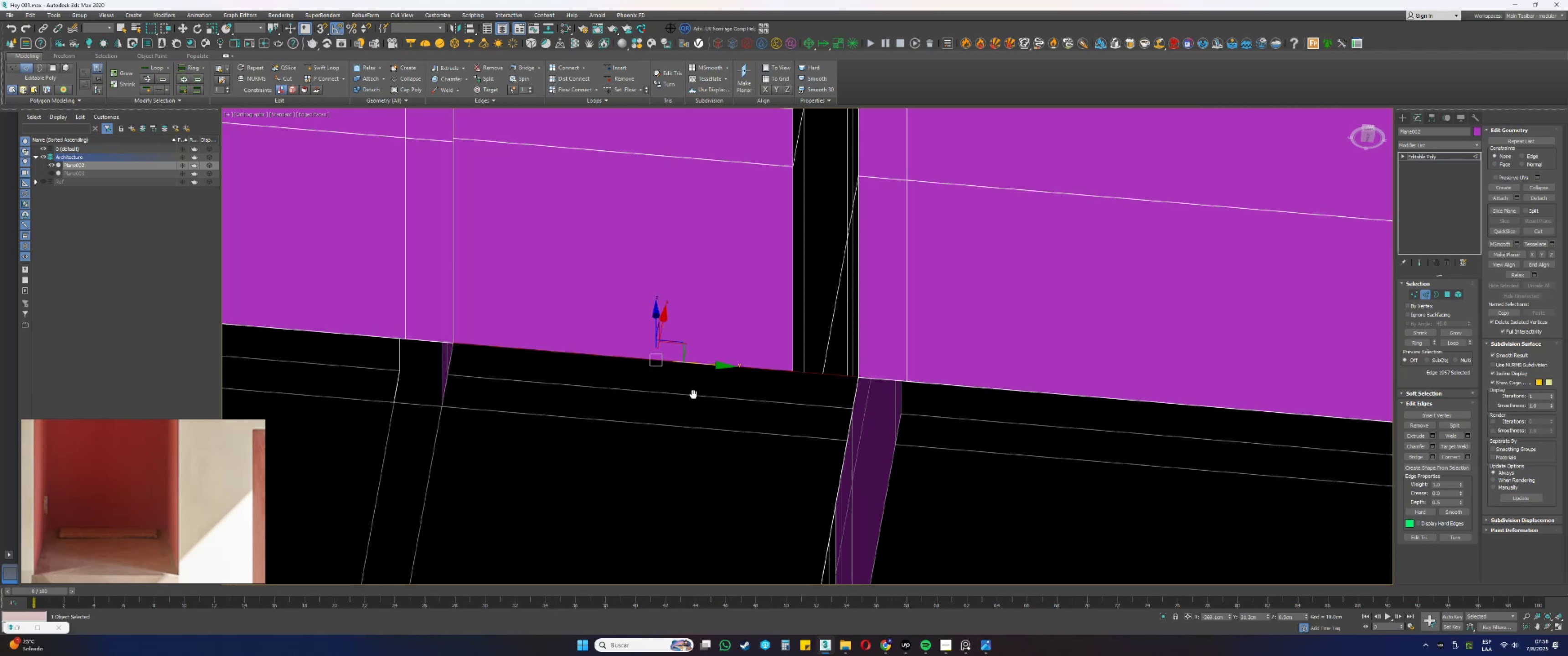 
hold_key(key=AltLeft, duration=0.56)
 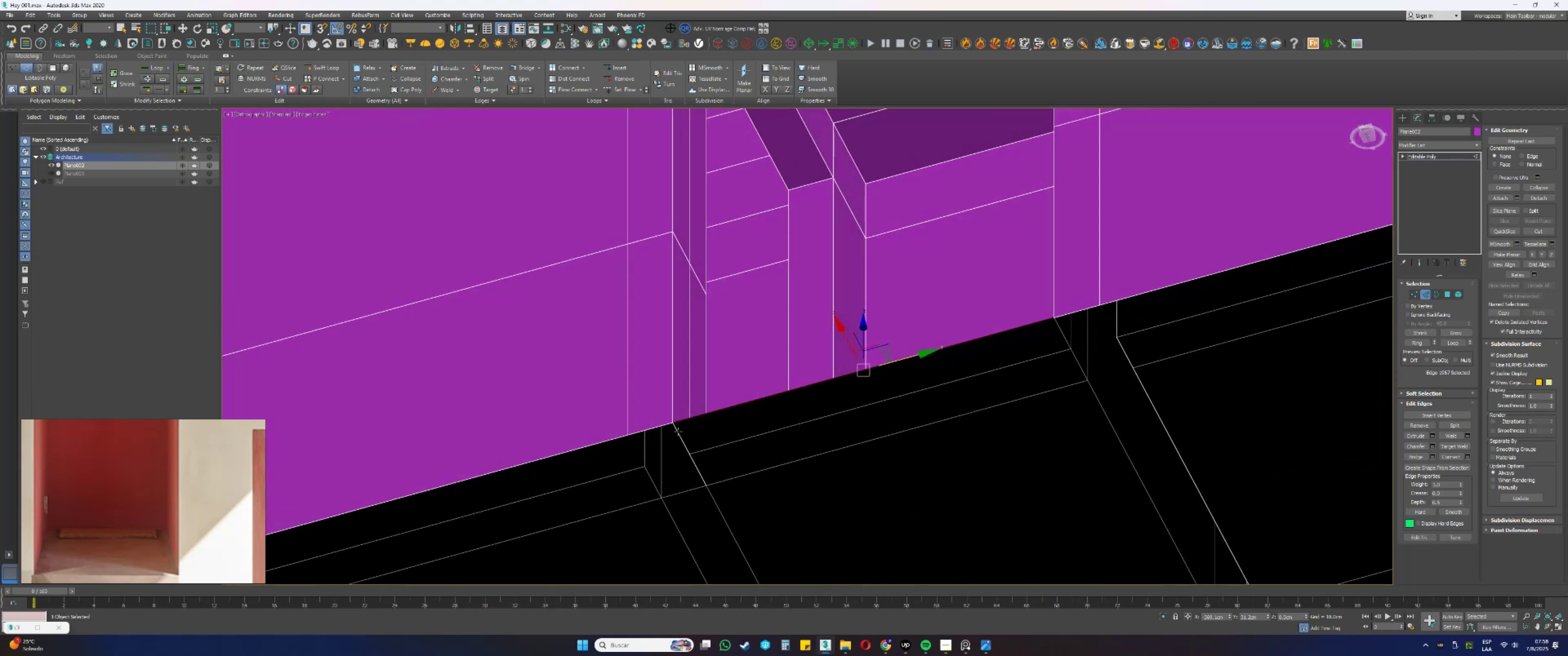 
scroll: coordinate [686, 425], scroll_direction: down, amount: 4.0
 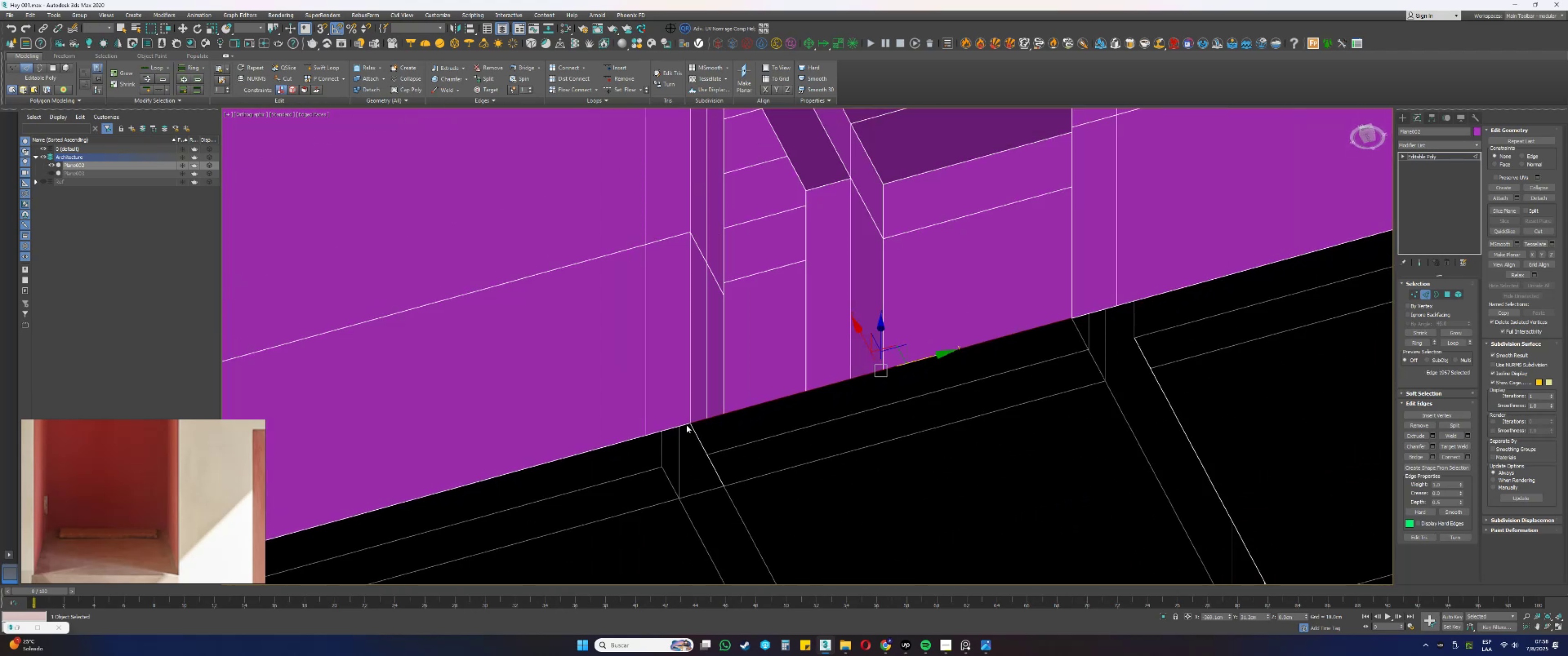 
hold_key(key=AltLeft, duration=0.56)
 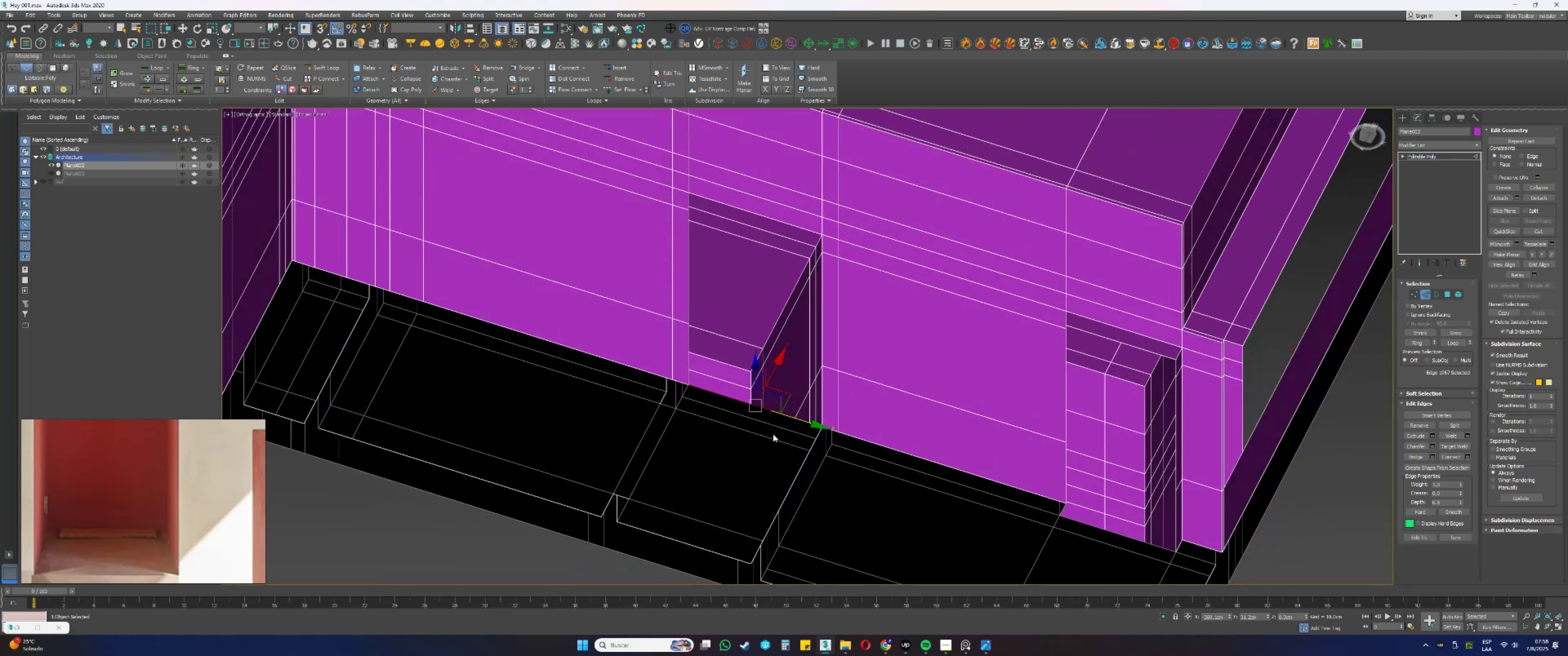 
scroll: coordinate [861, 425], scroll_direction: up, amount: 10.0
 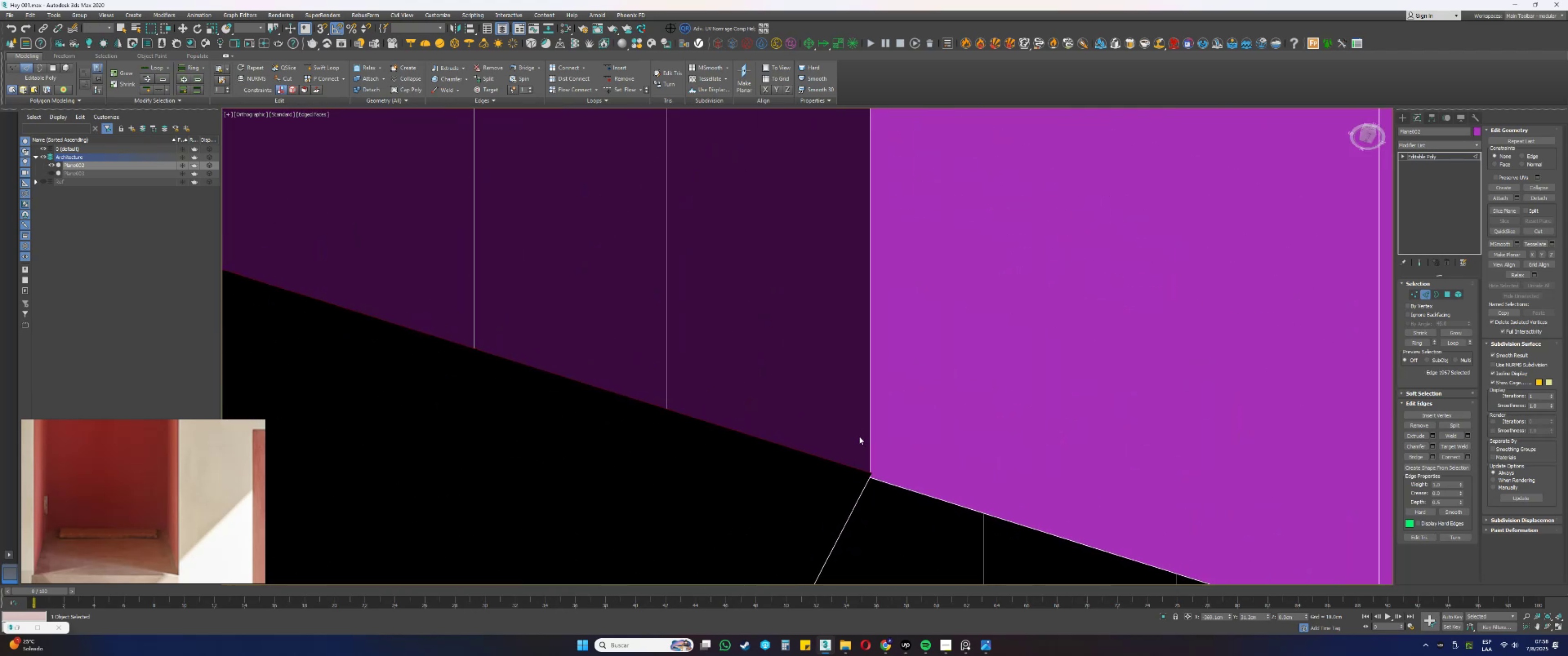 
scroll: coordinate [861, 447], scroll_direction: down, amount: 11.0
 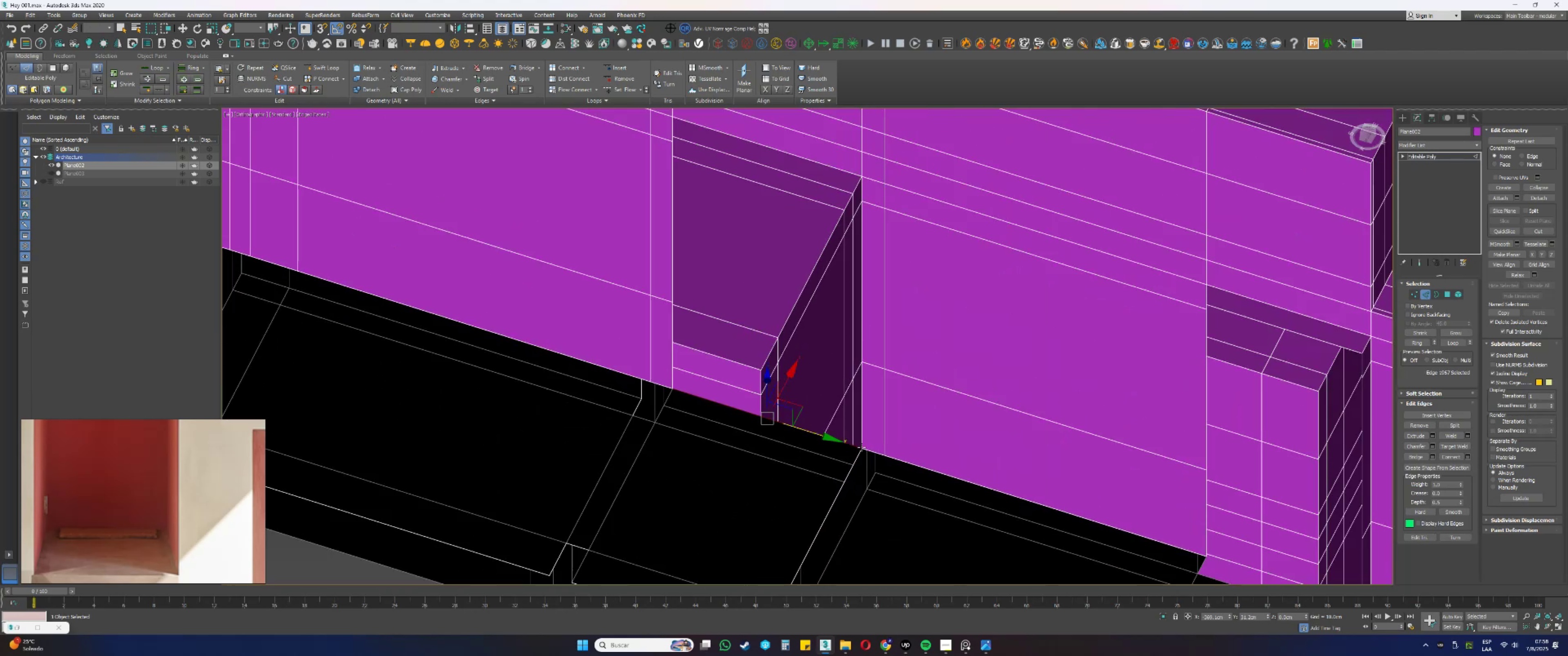 
key(Alt+AltLeft)
 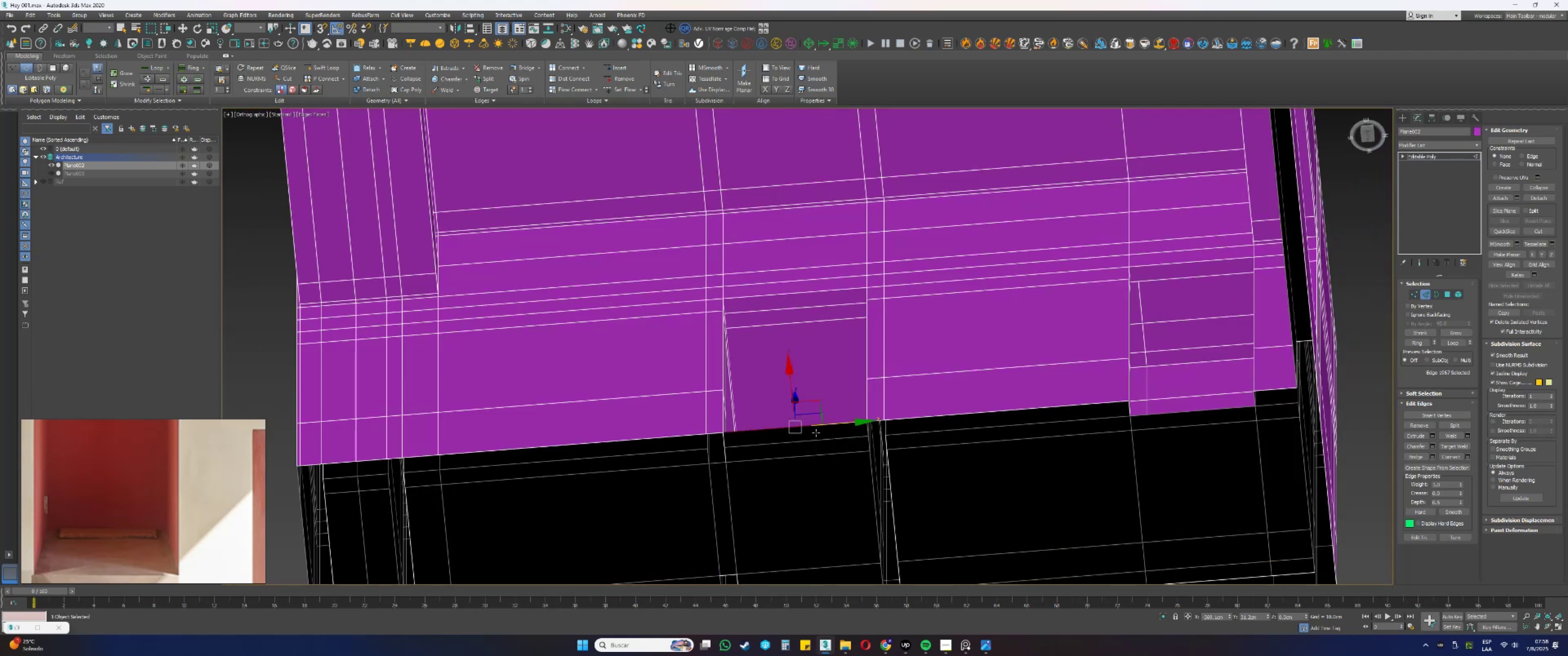 
scroll: coordinate [775, 435], scroll_direction: up, amount: 2.0
 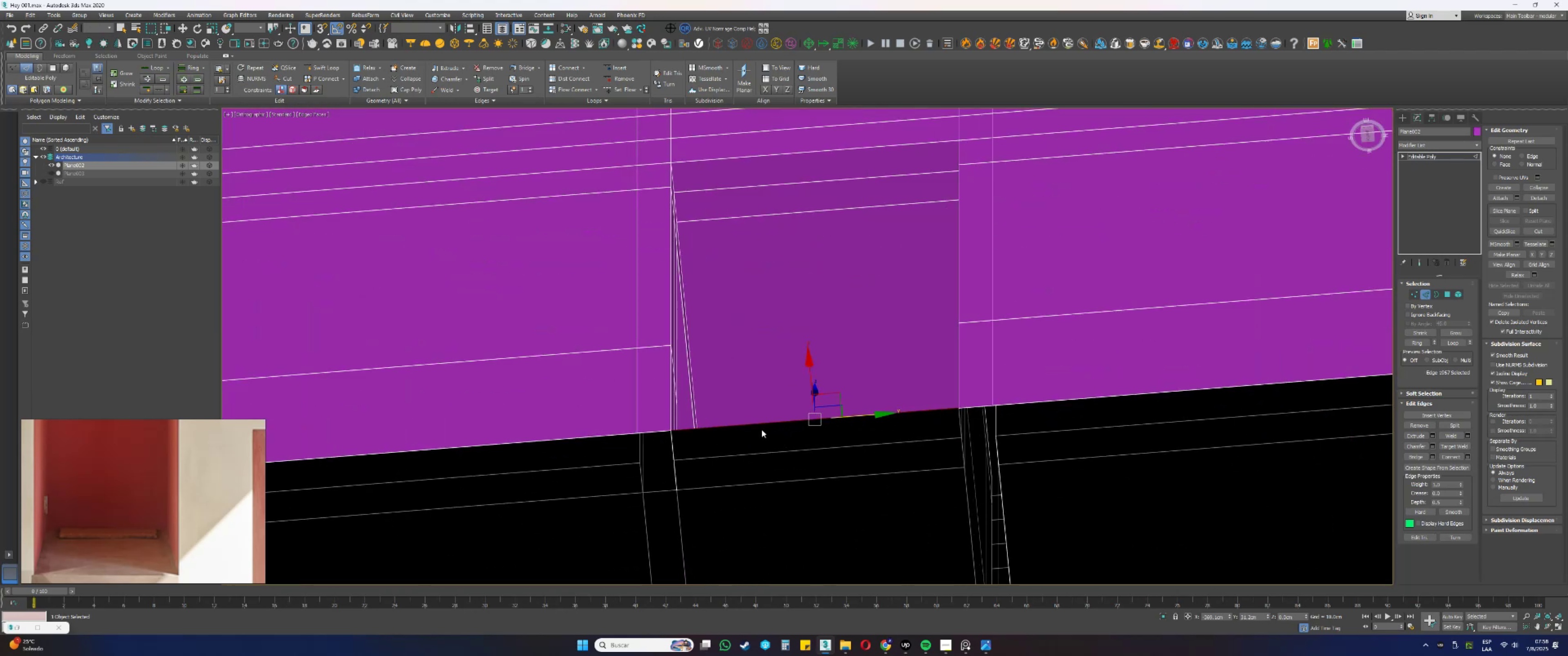 
left_click([751, 425])
 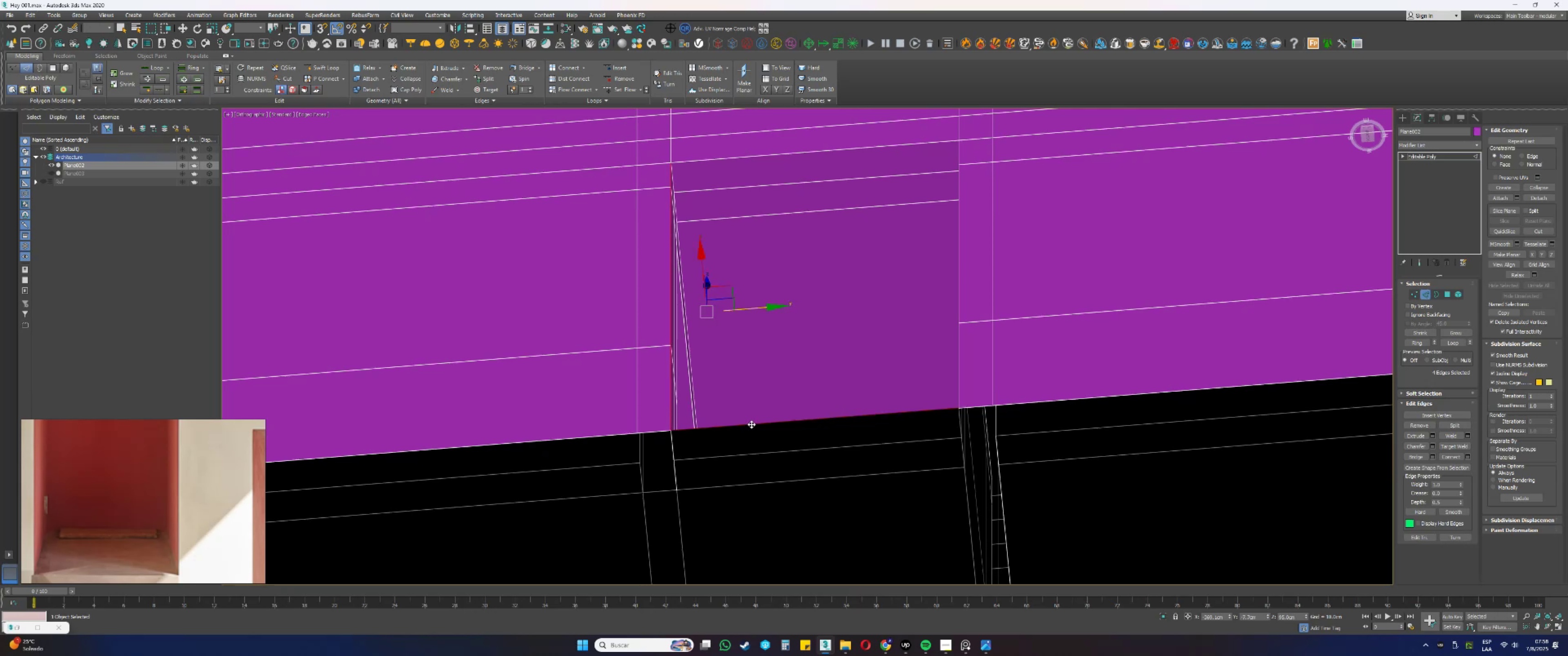 
hold_key(key=AltLeft, duration=0.44)
 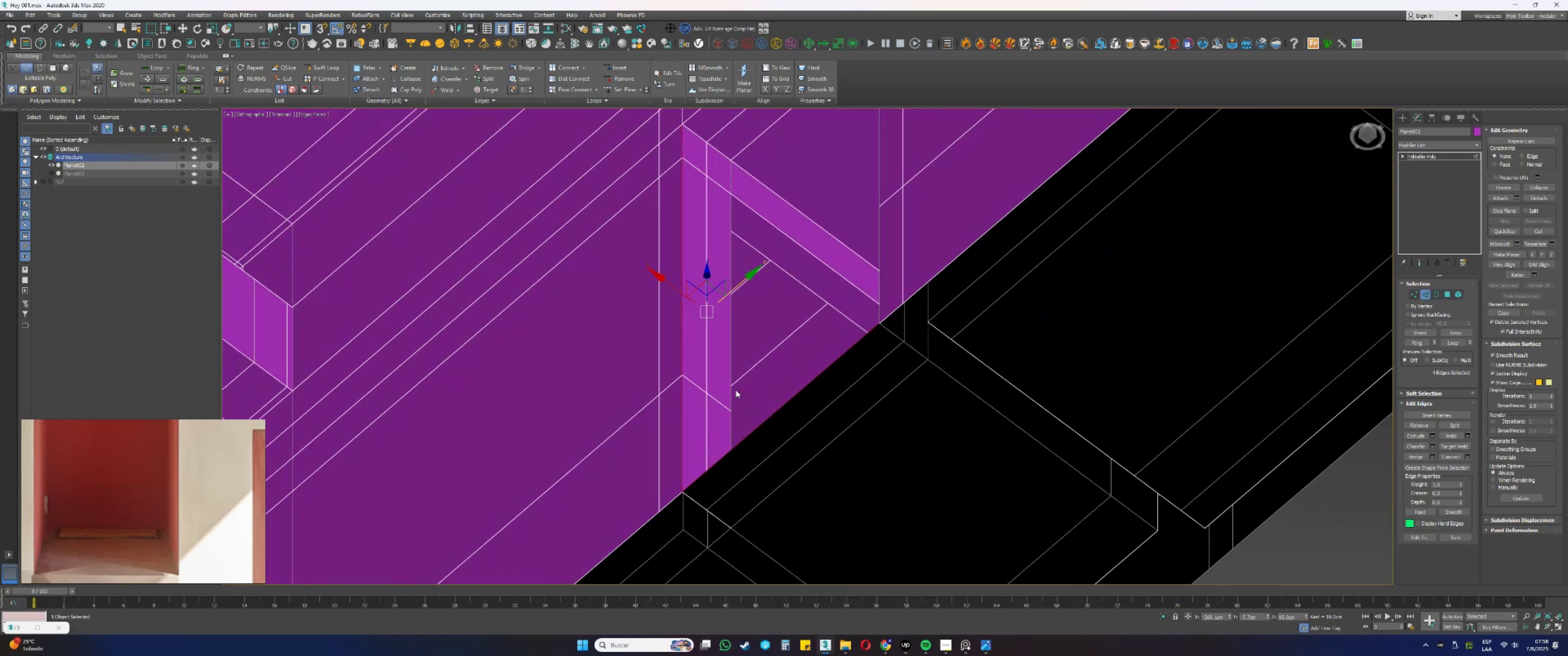 
scroll: coordinate [779, 410], scroll_direction: down, amount: 6.0
 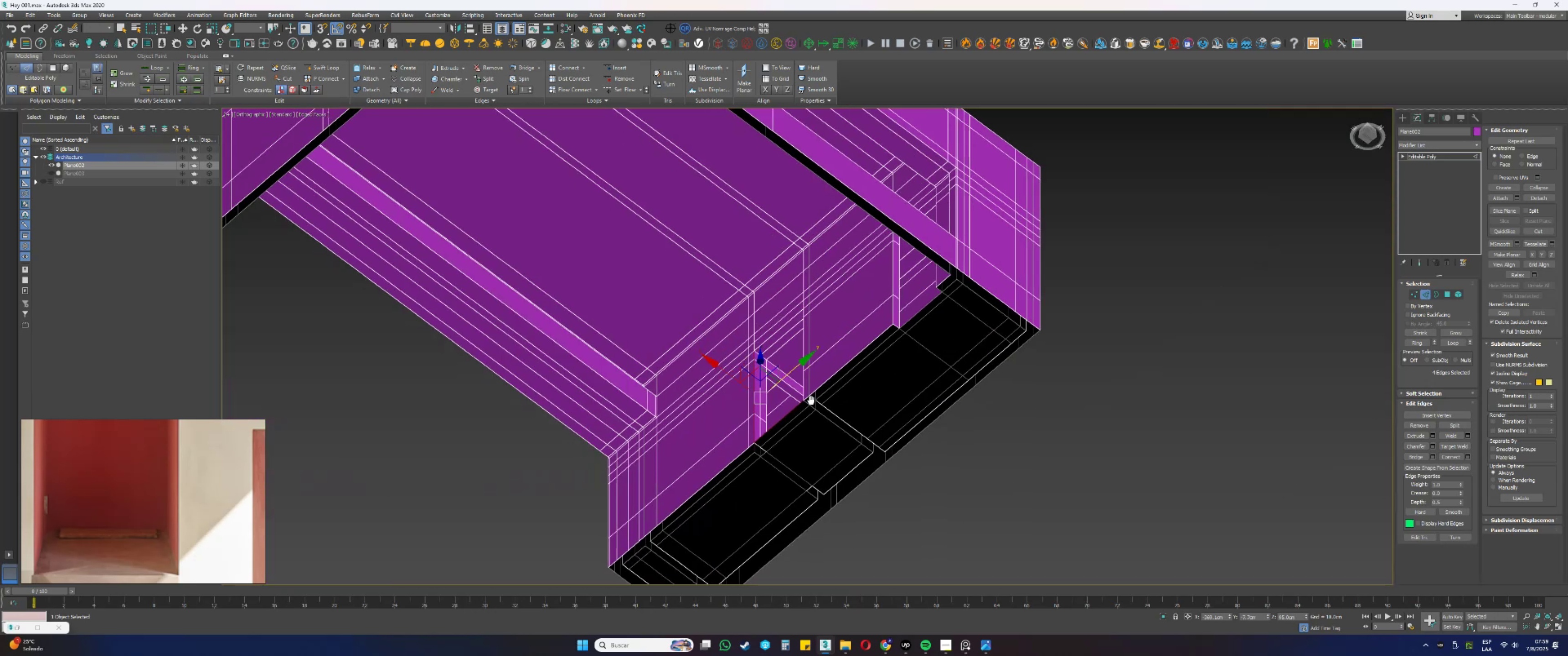 
scroll: coordinate [840, 410], scroll_direction: up, amount: 2.0
 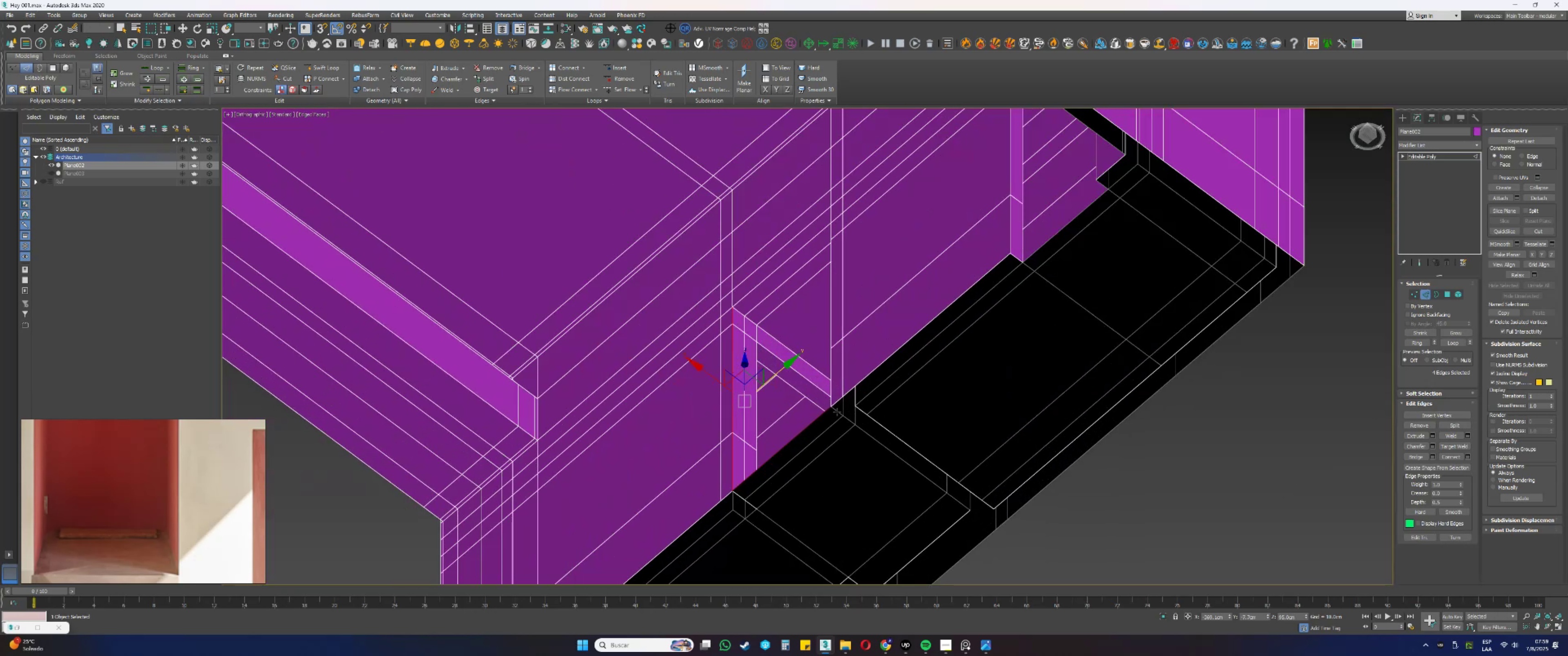 
key(4)
 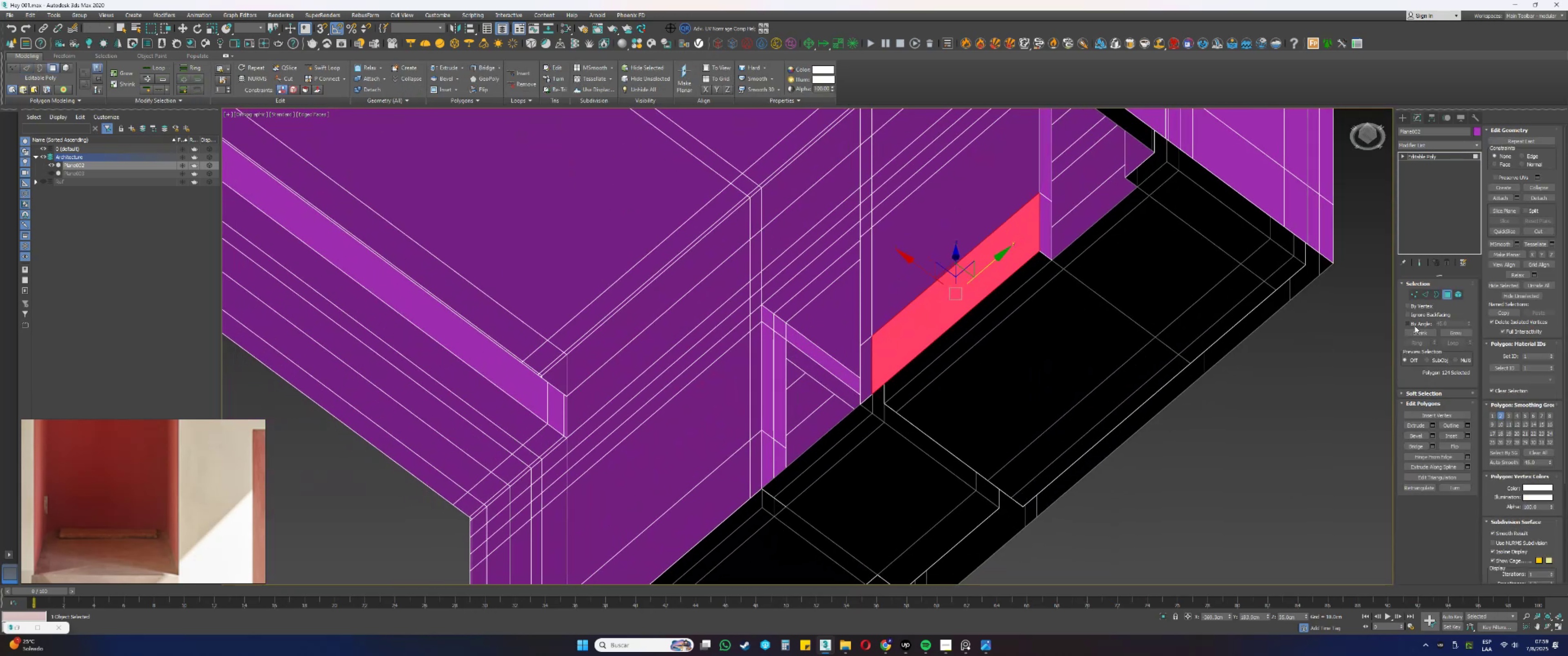 
double_click([891, 301])
 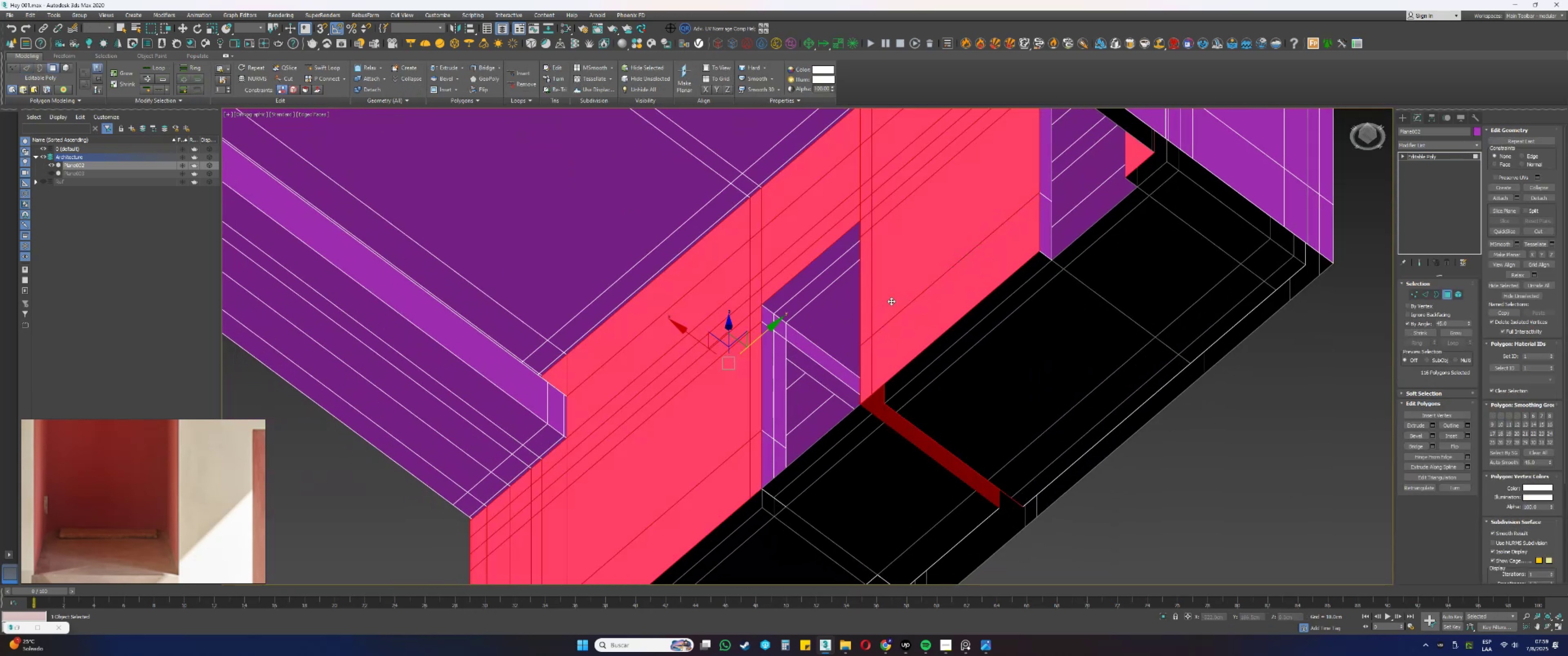 
key(Alt+AltLeft)
 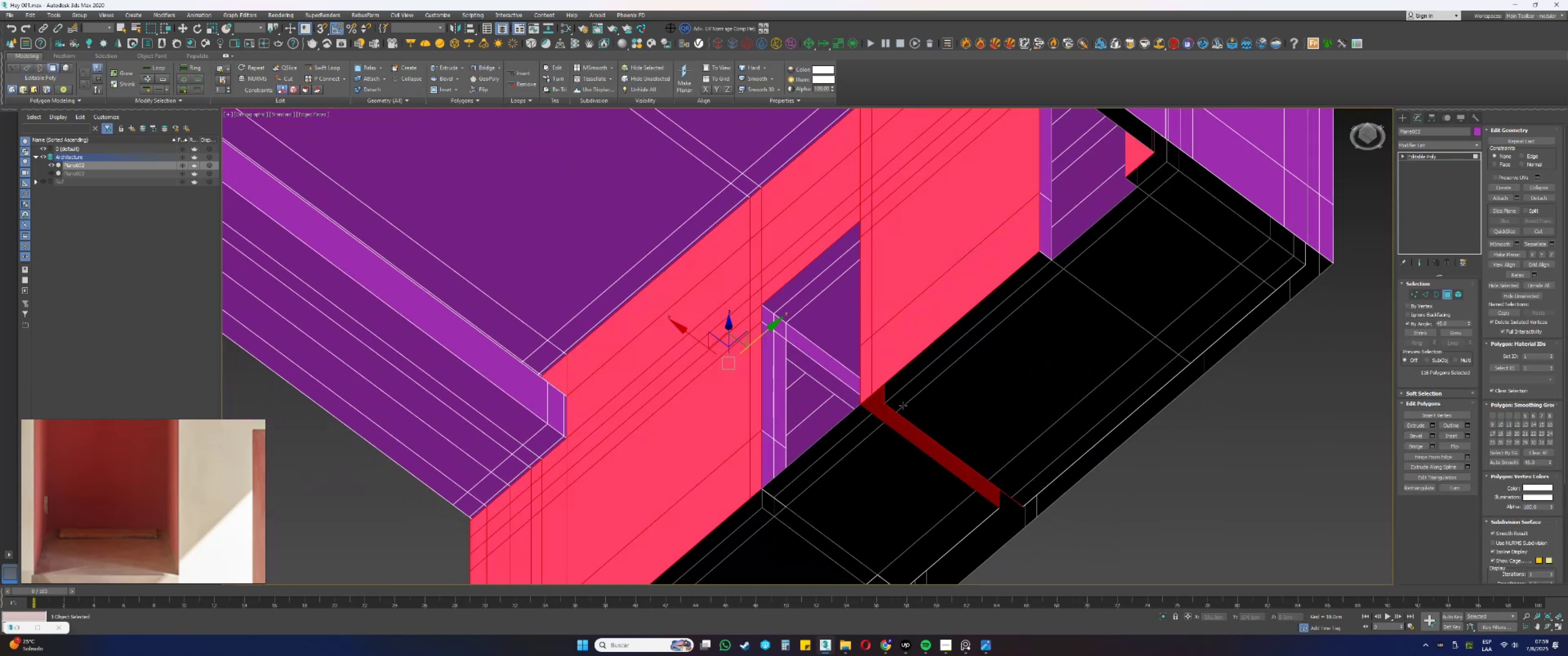 
left_click_drag(start_coordinate=[907, 416], to_coordinate=[900, 464])
 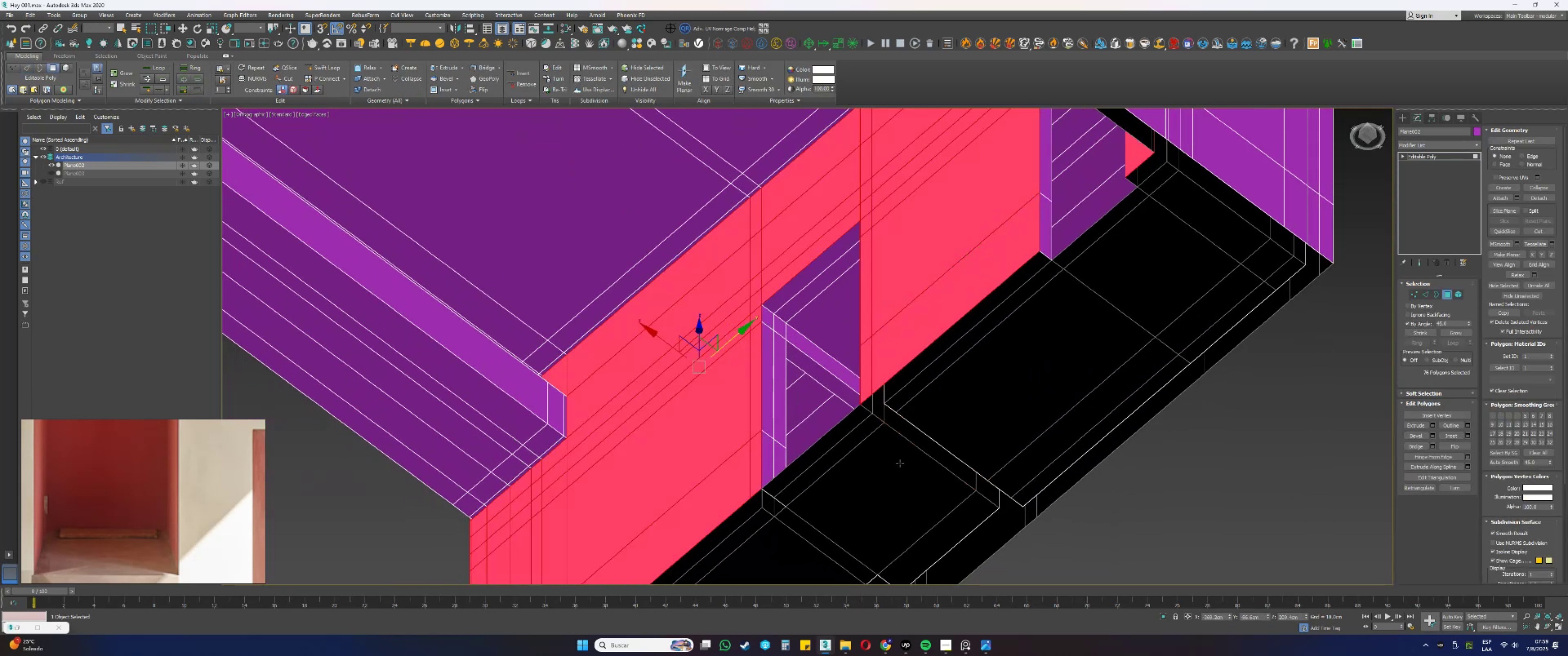 
scroll: coordinate [918, 406], scroll_direction: down, amount: 3.0
 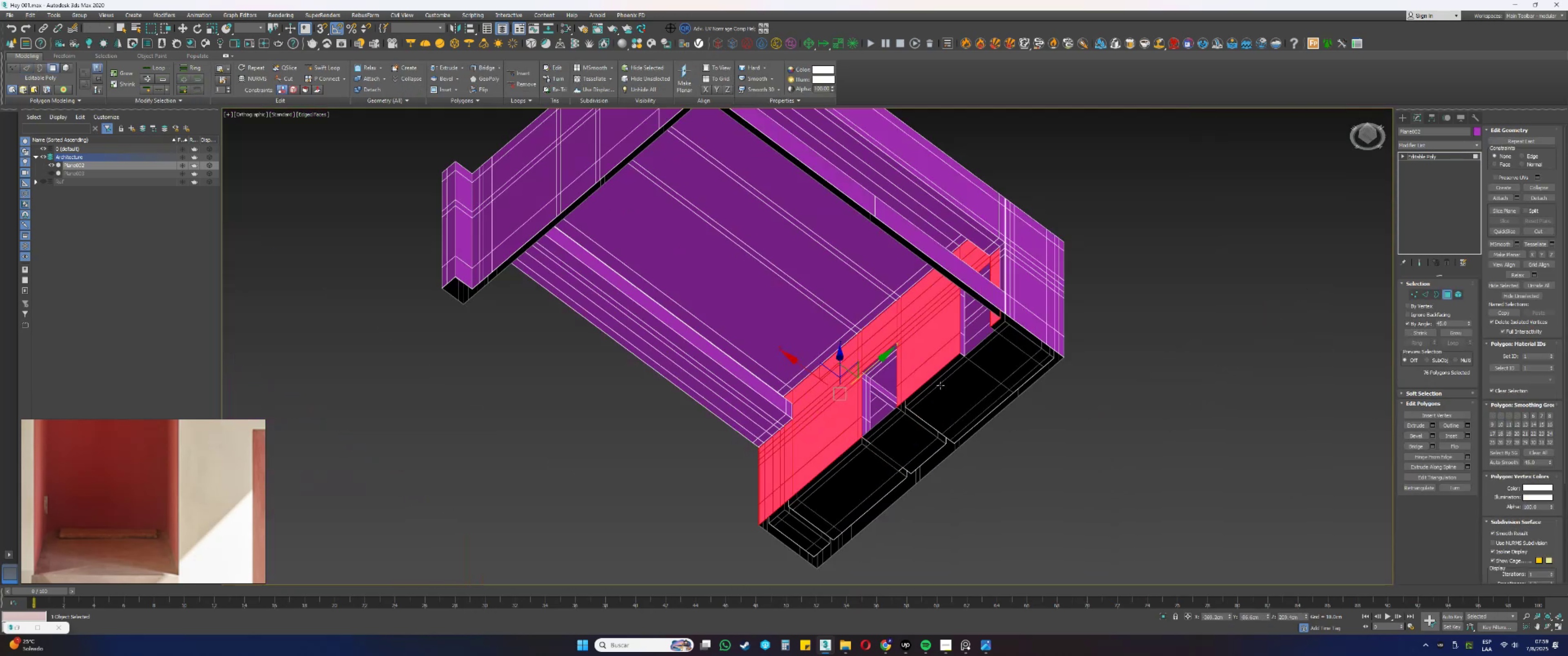 
key(F3)
 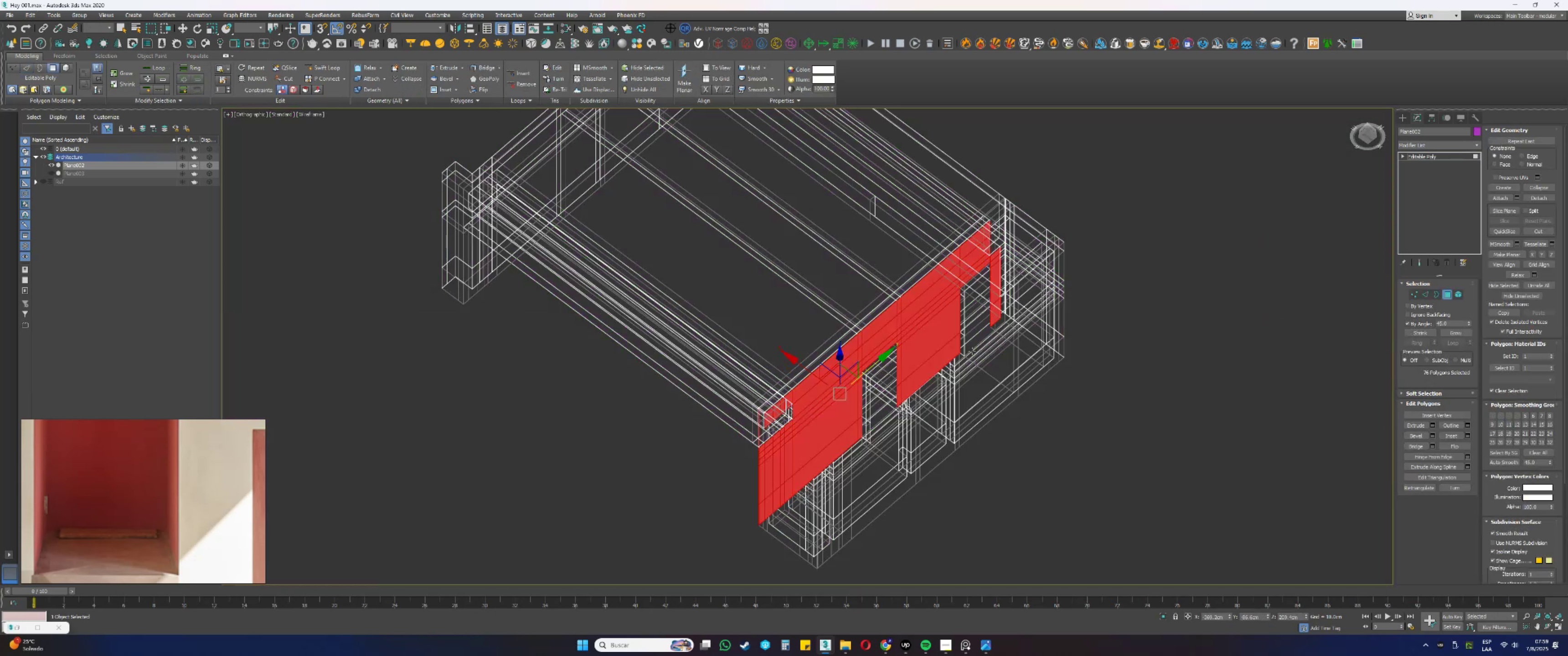 
hold_key(key=AltLeft, duration=0.65)
 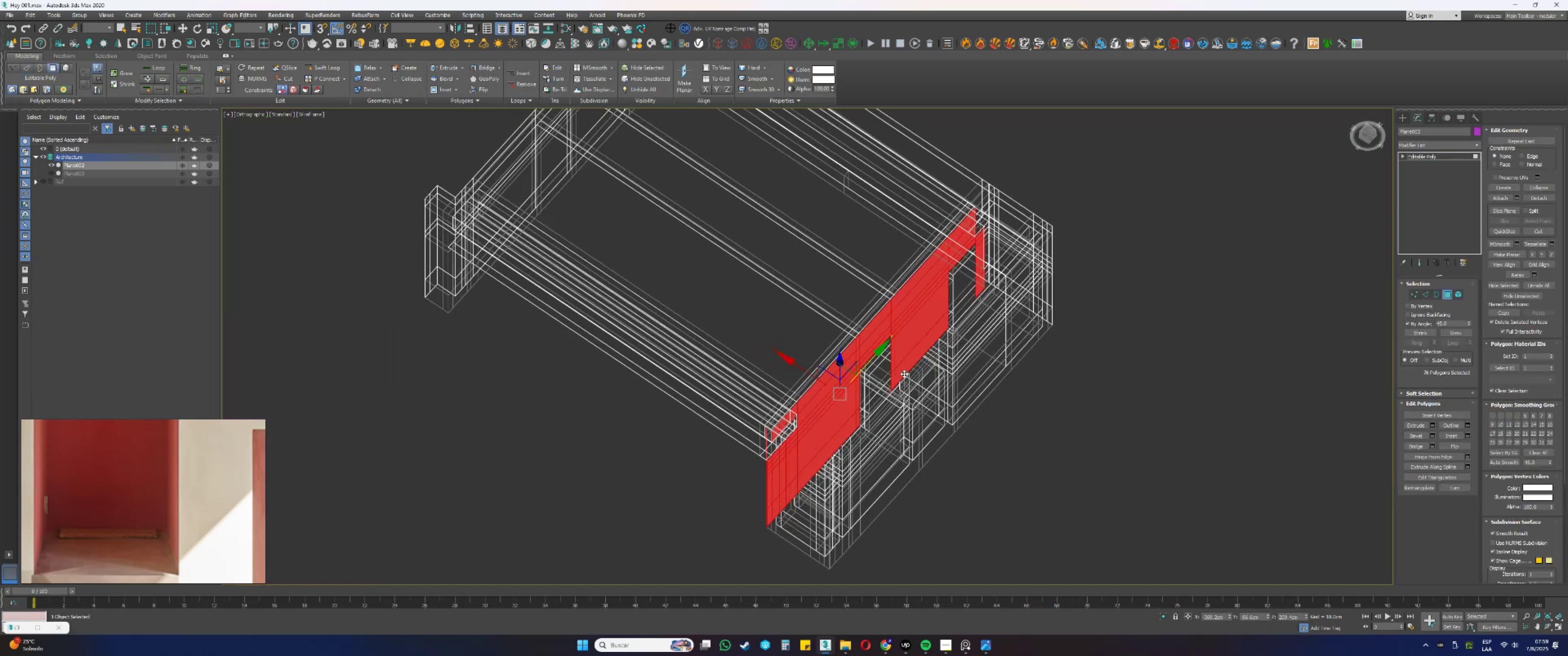 
key(F3)
 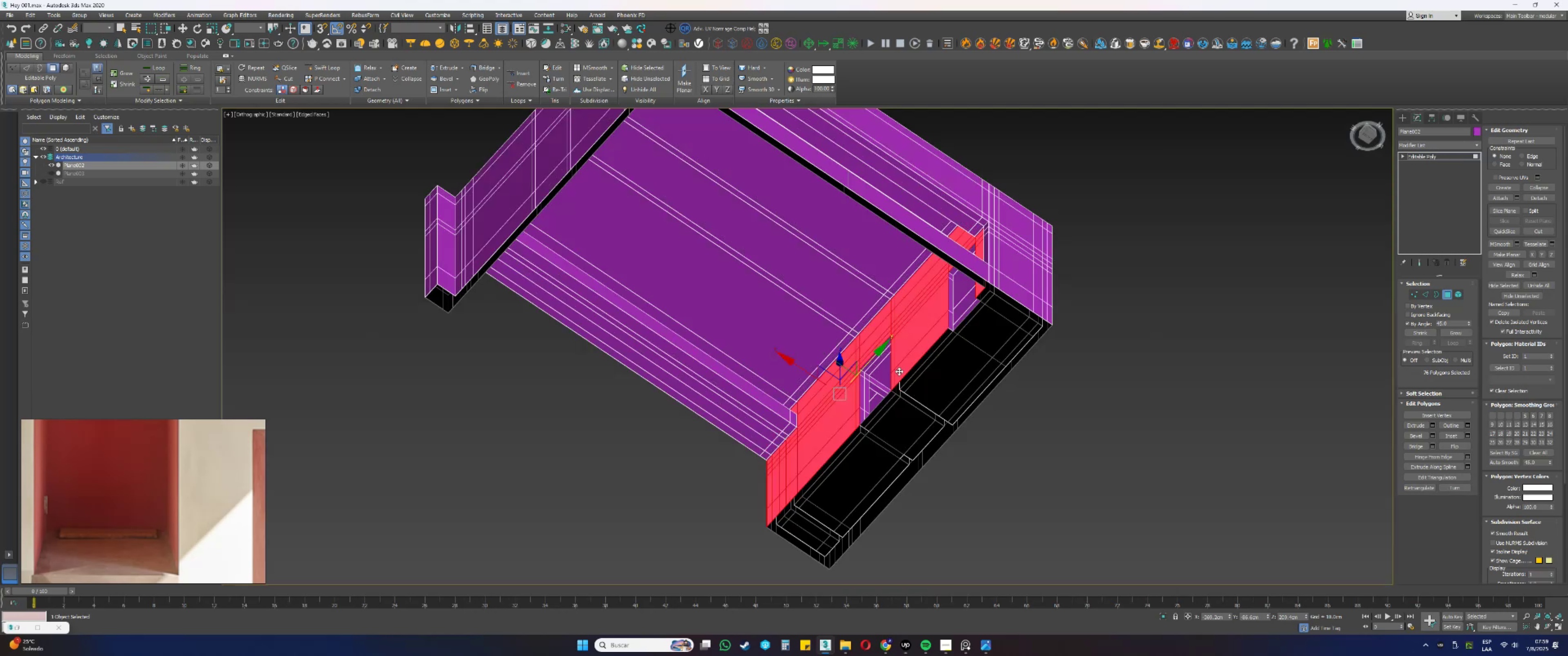 
scroll: coordinate [904, 353], scroll_direction: up, amount: 2.0
 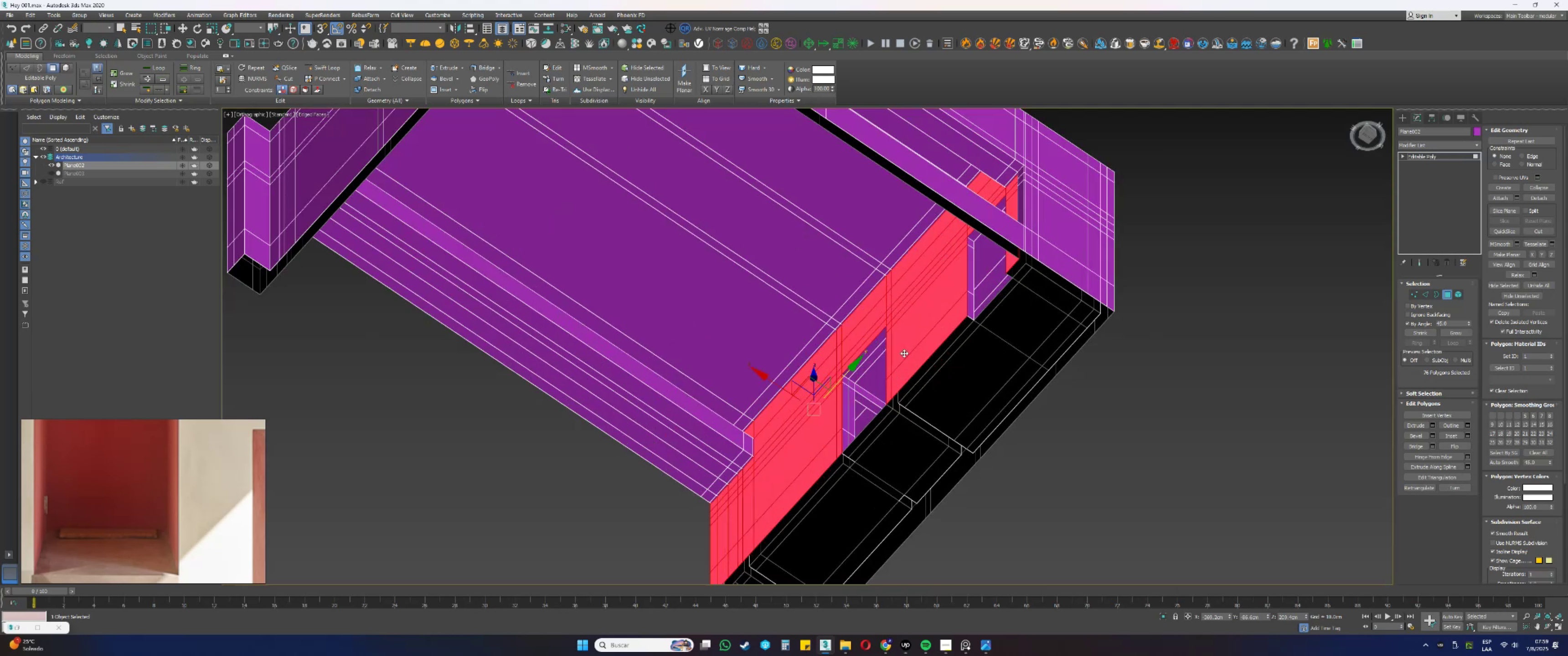 
key(Alt+AltLeft)
 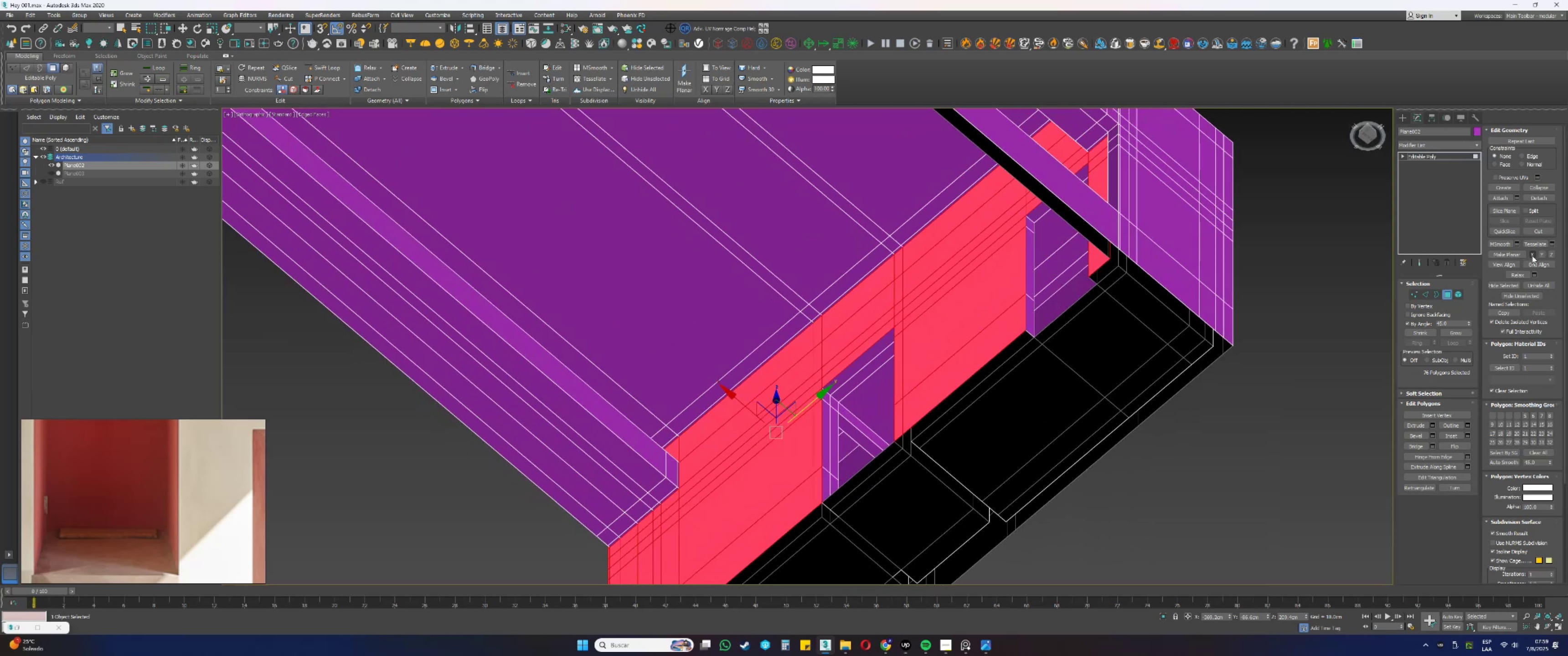 
left_click([1533, 255])
 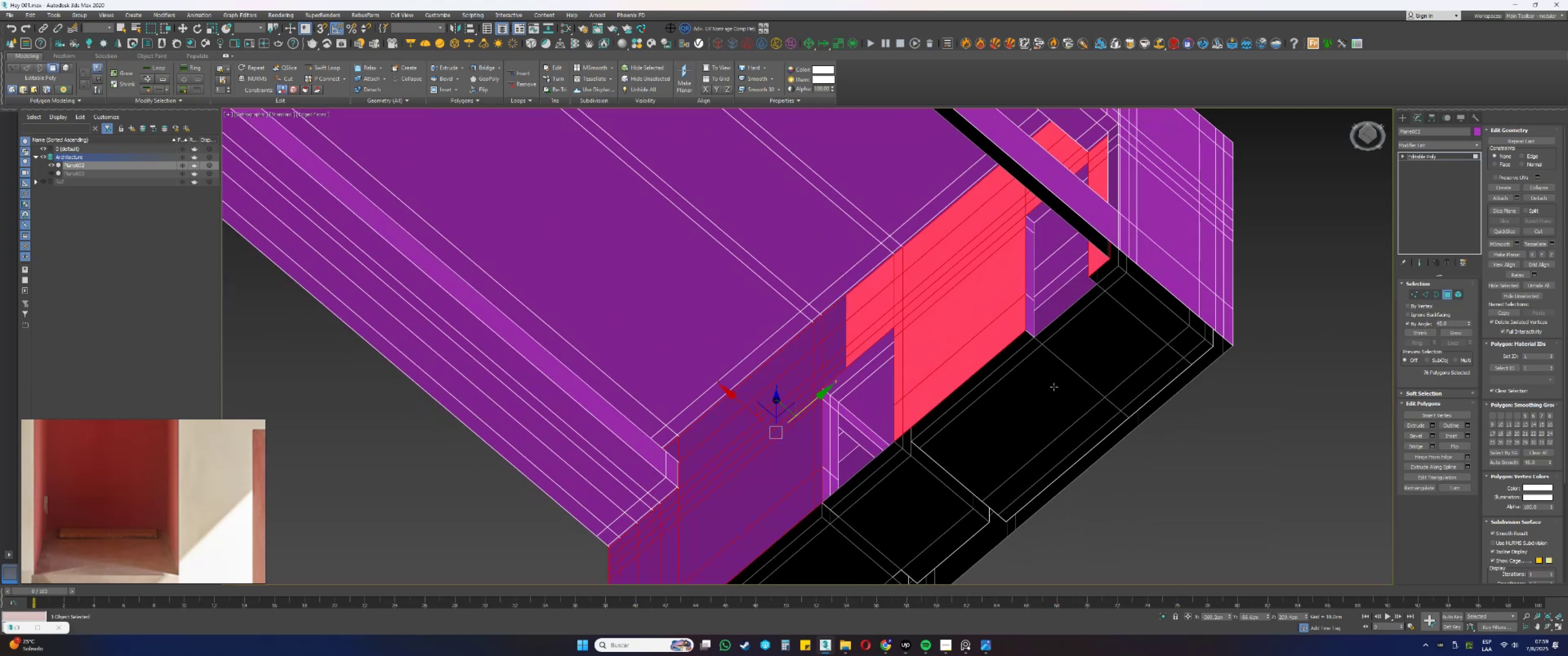 
key(Alt+AltLeft)
 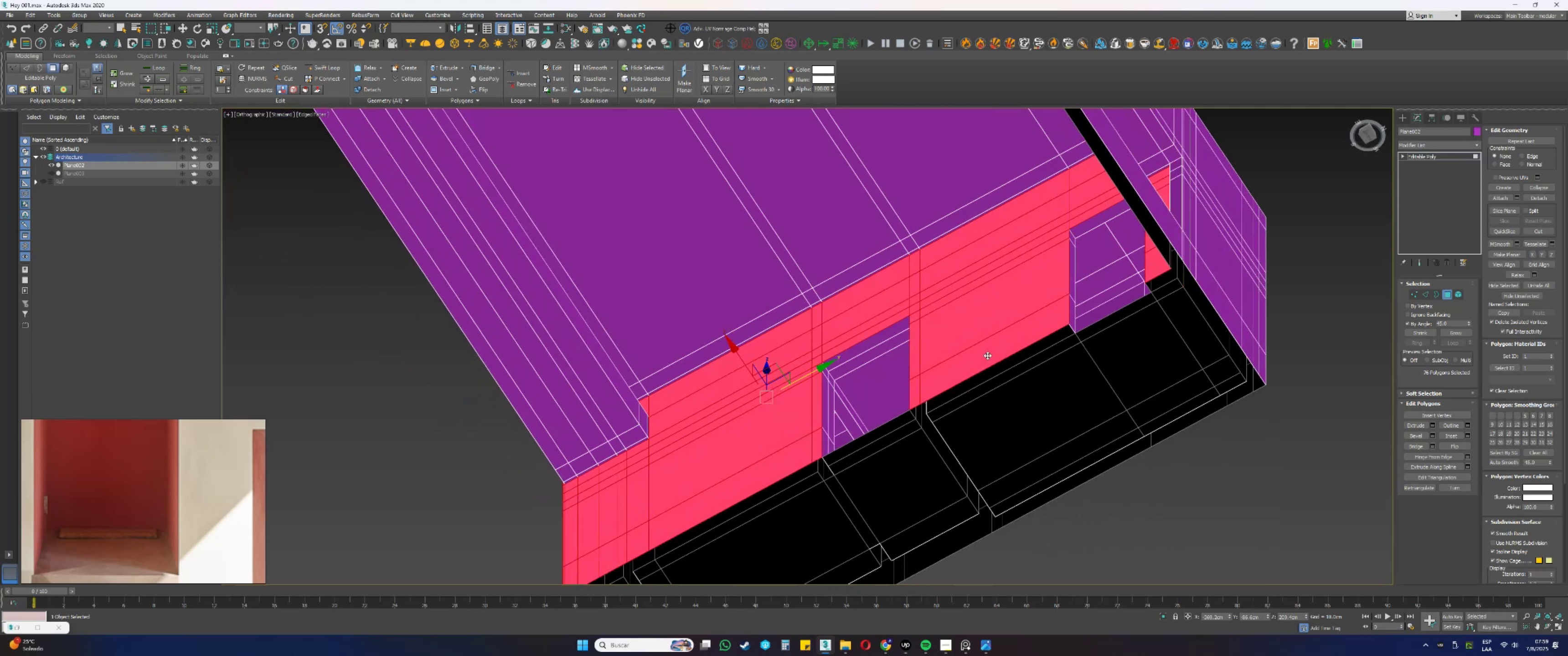 
key(Alt+AltLeft)
 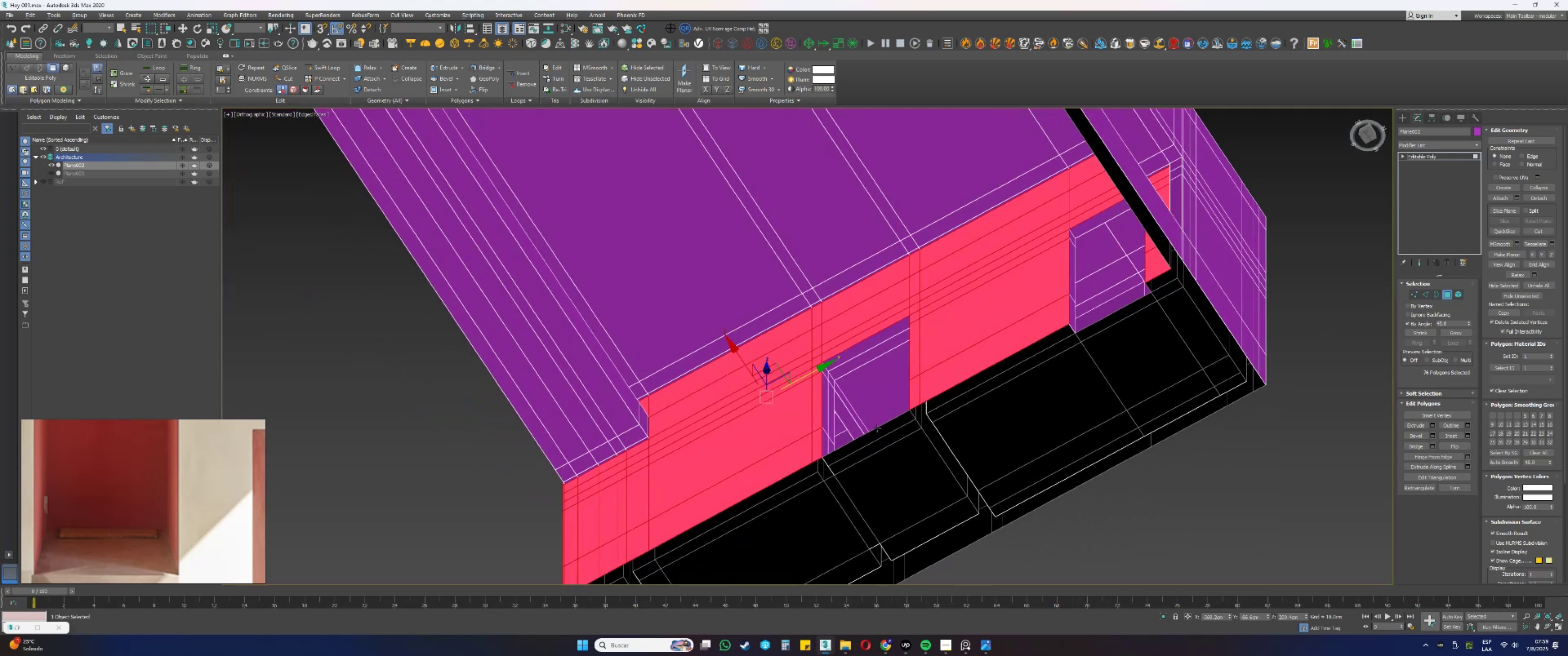 
hold_key(key=AltLeft, duration=0.94)
 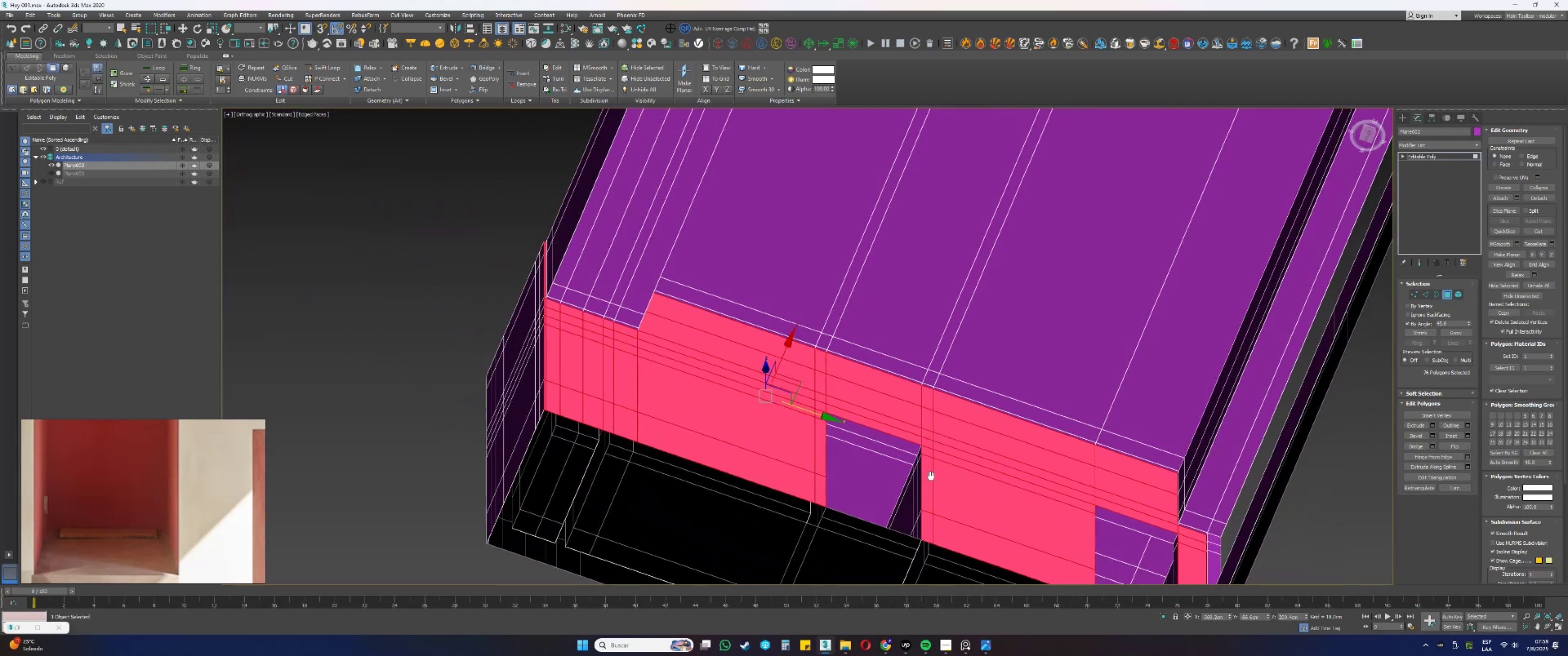 
key(Alt+AltLeft)
 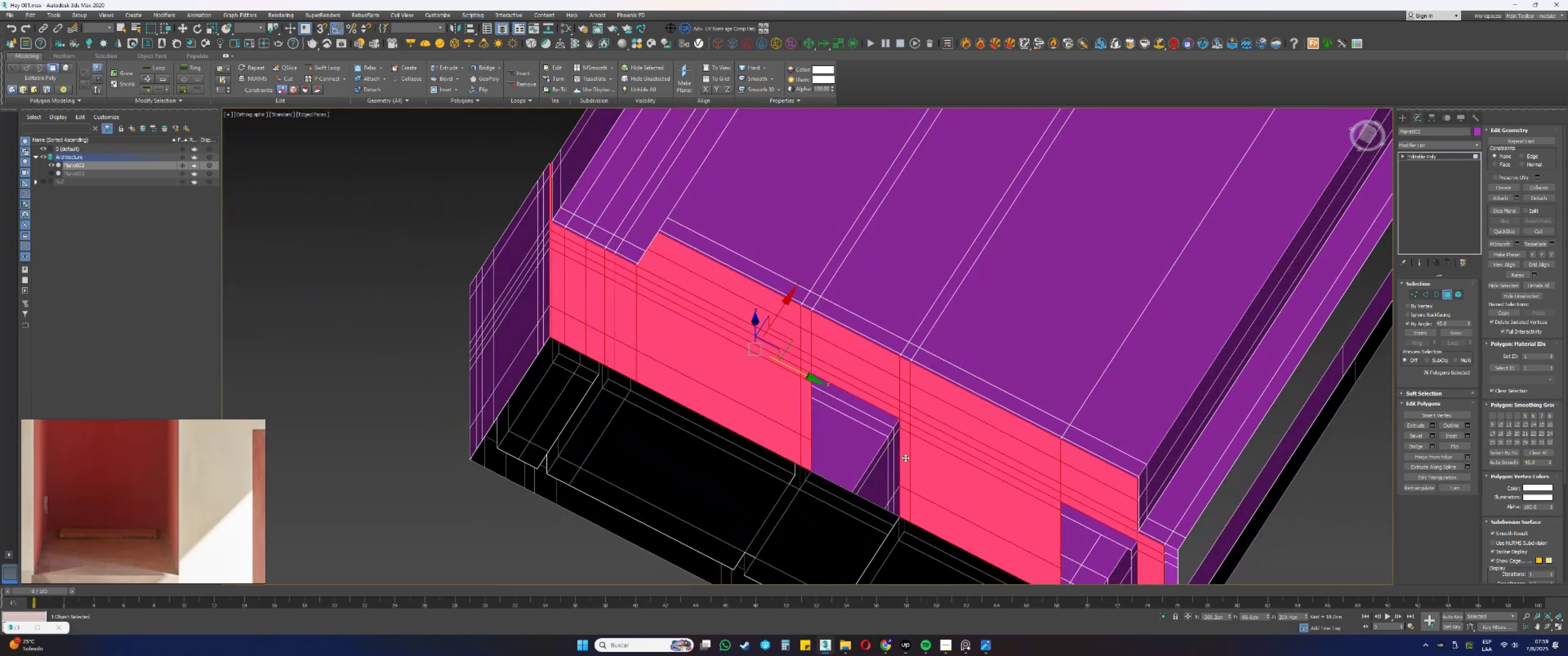 
scroll: coordinate [848, 464], scroll_direction: up, amount: 12.0
 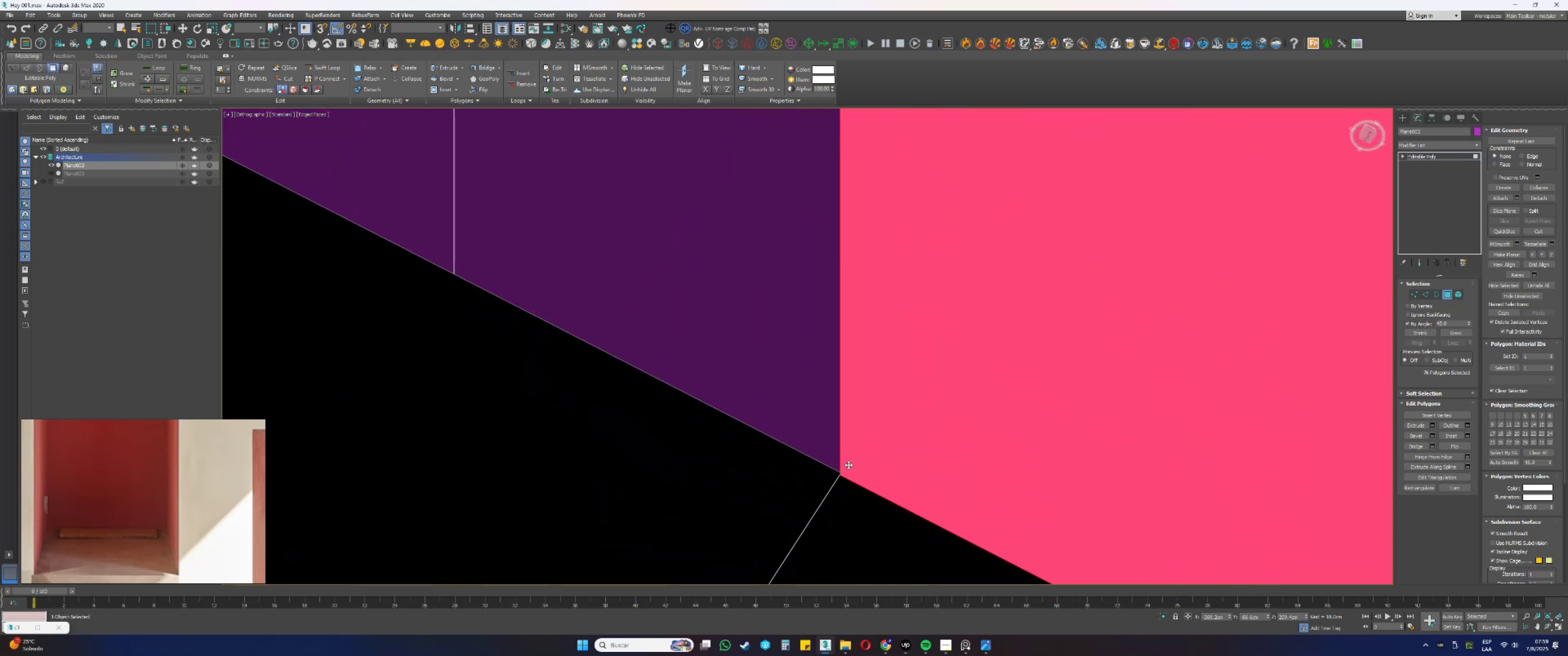 
type(12)
 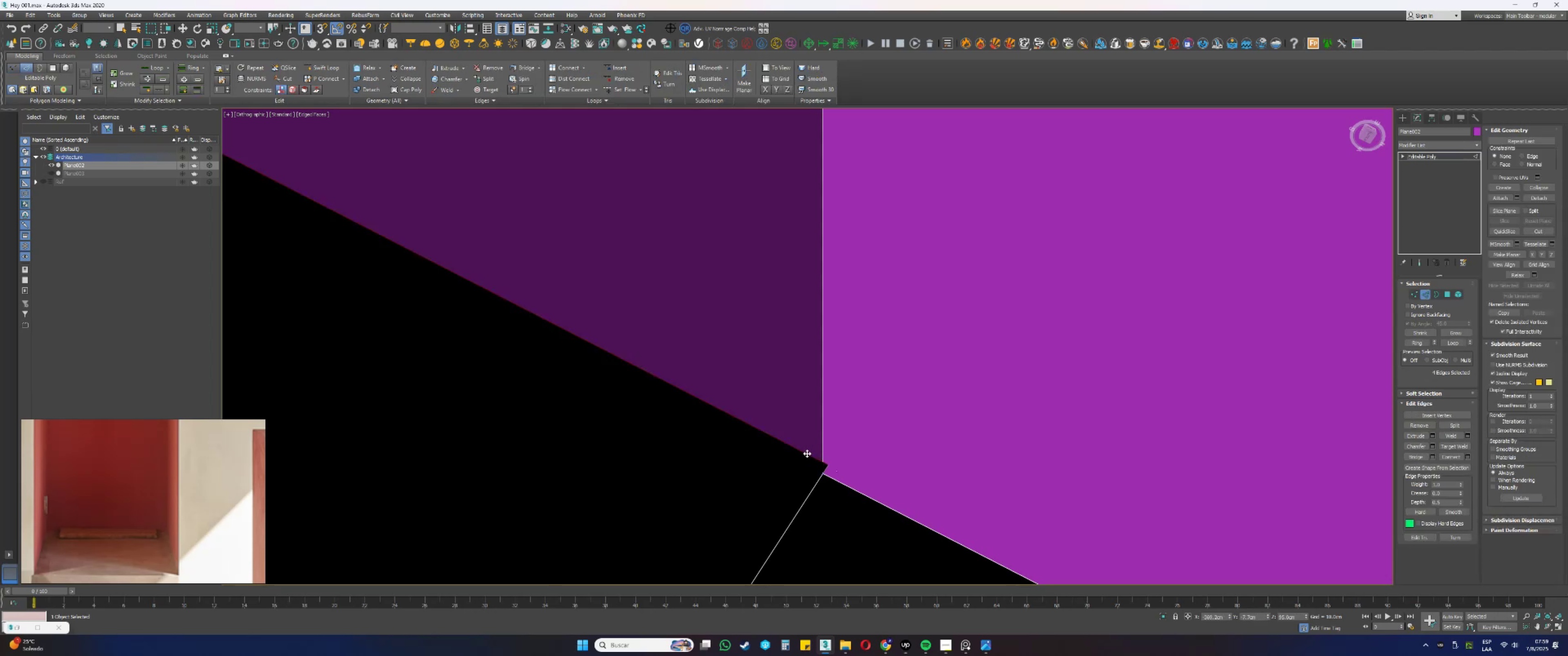 
scroll: coordinate [845, 475], scroll_direction: up, amount: 4.0
 